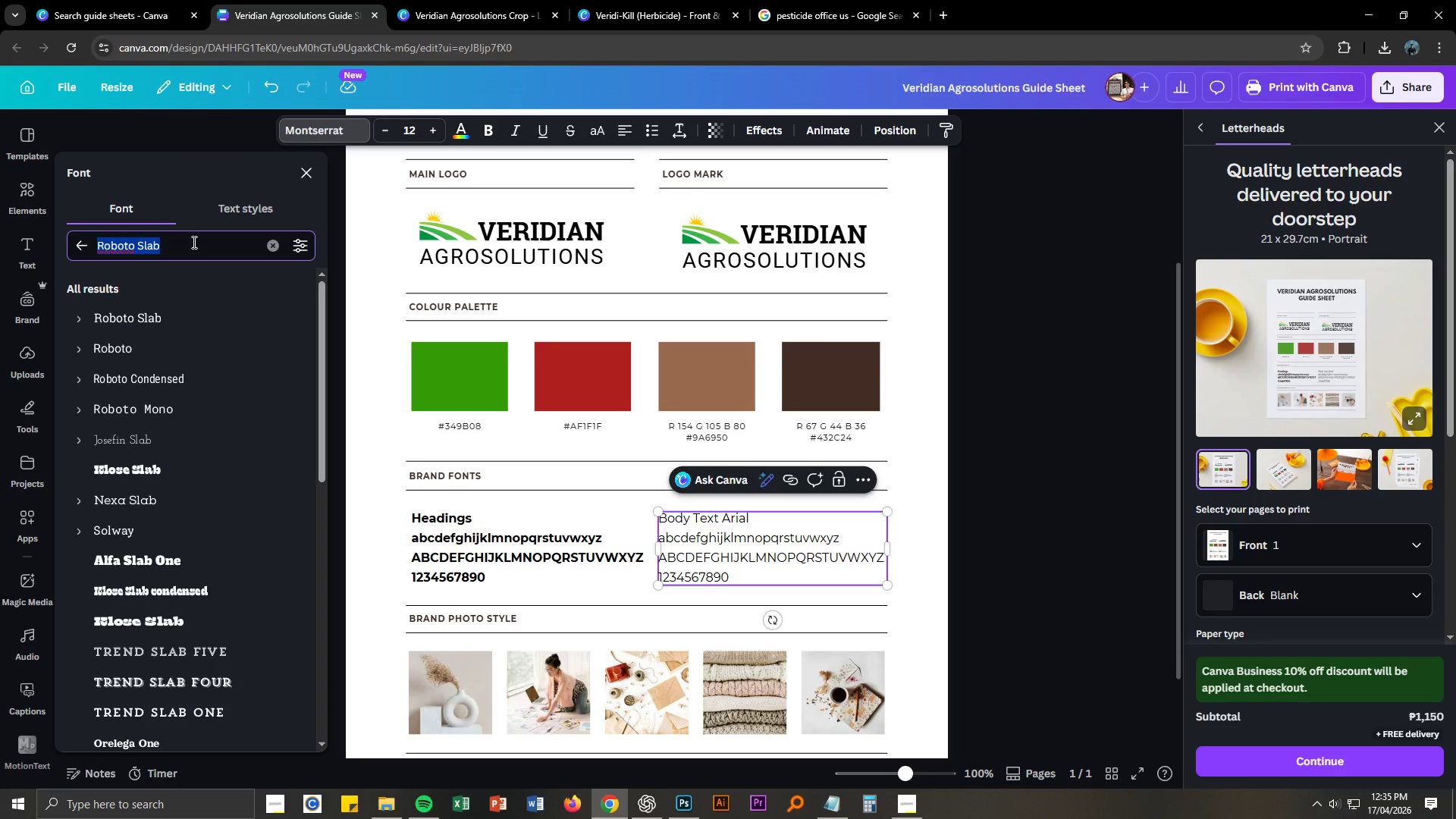 
key(Control+A)
 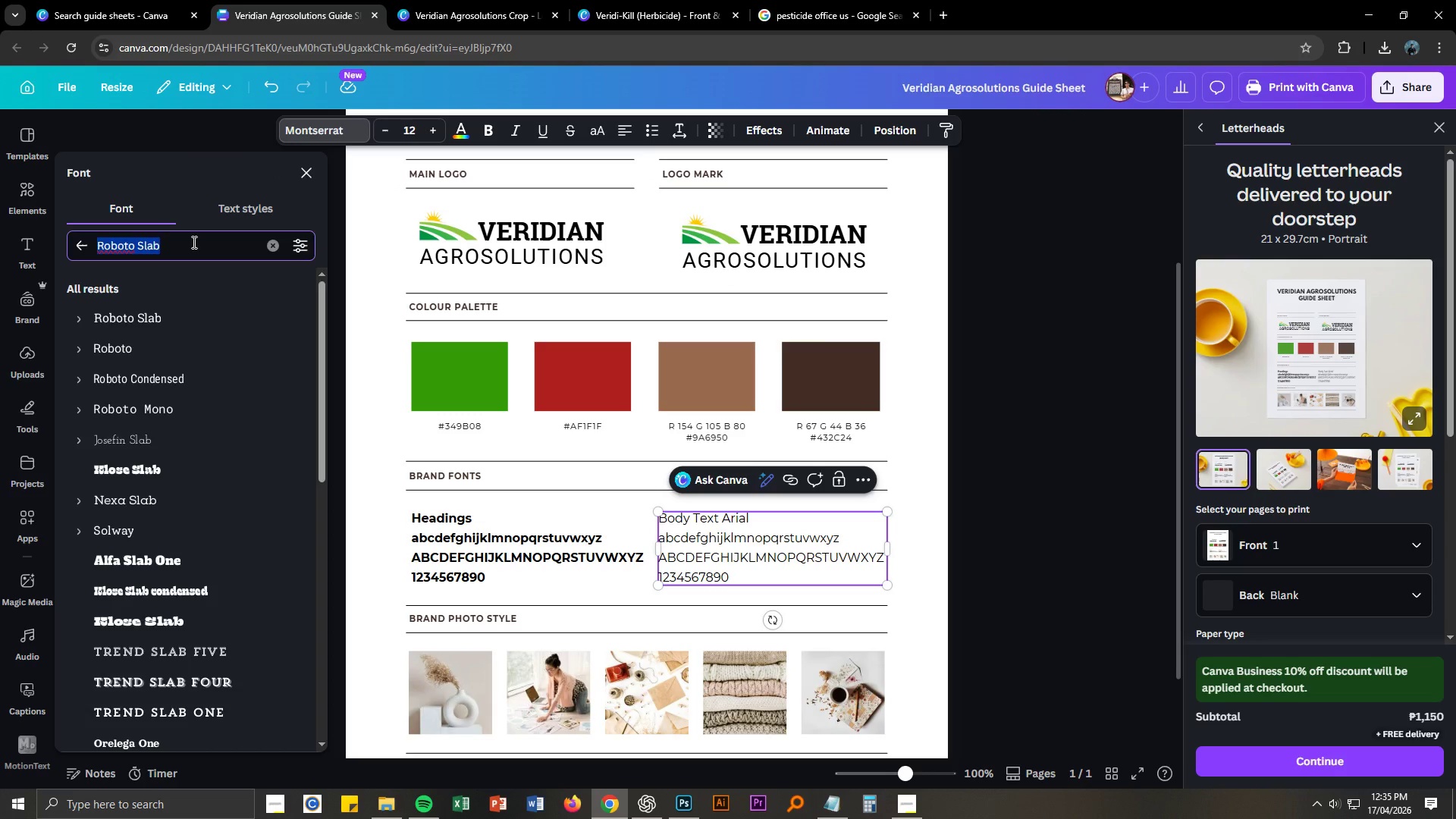 
type(Arial)
 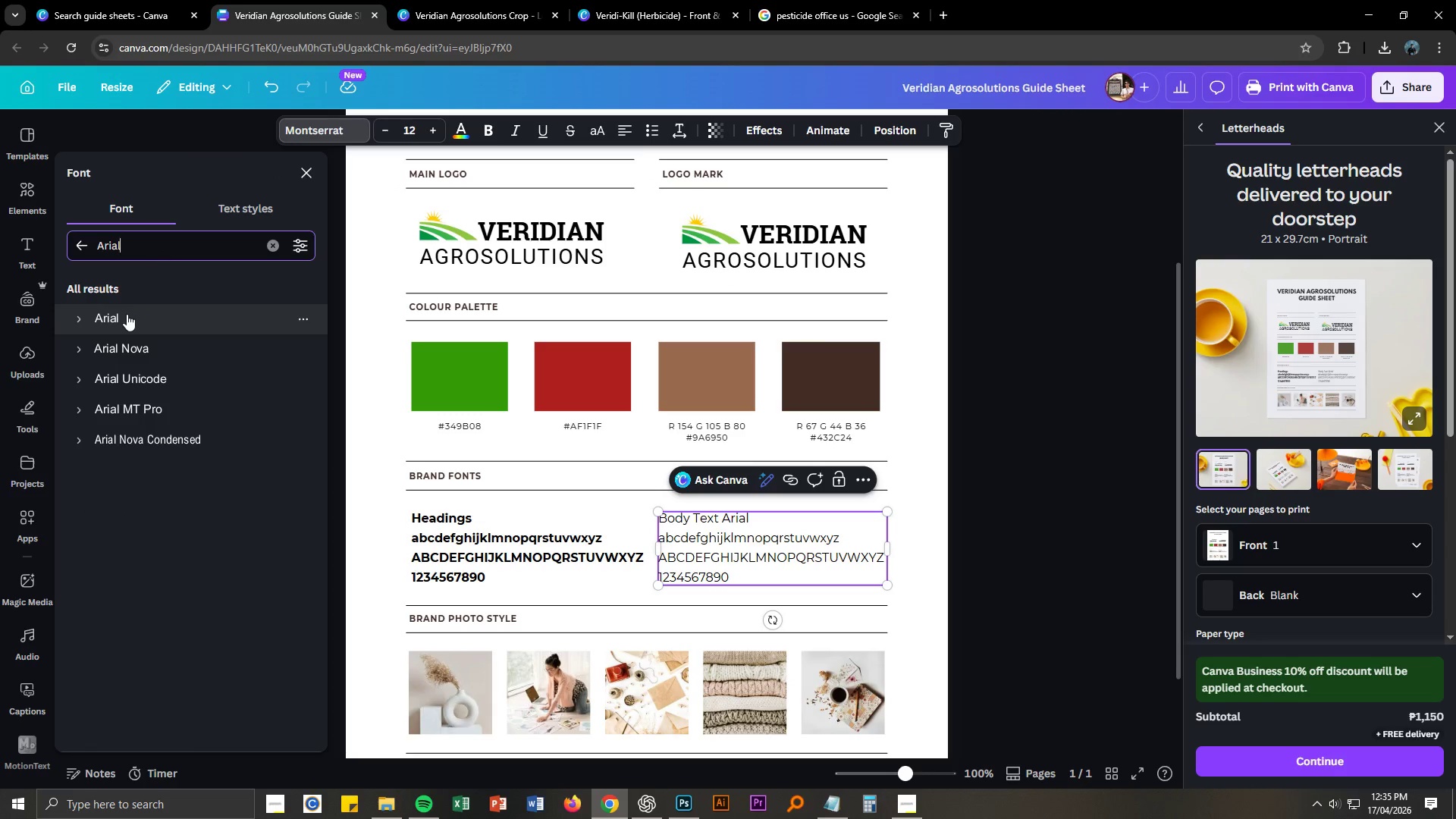 
left_click([127, 314])
 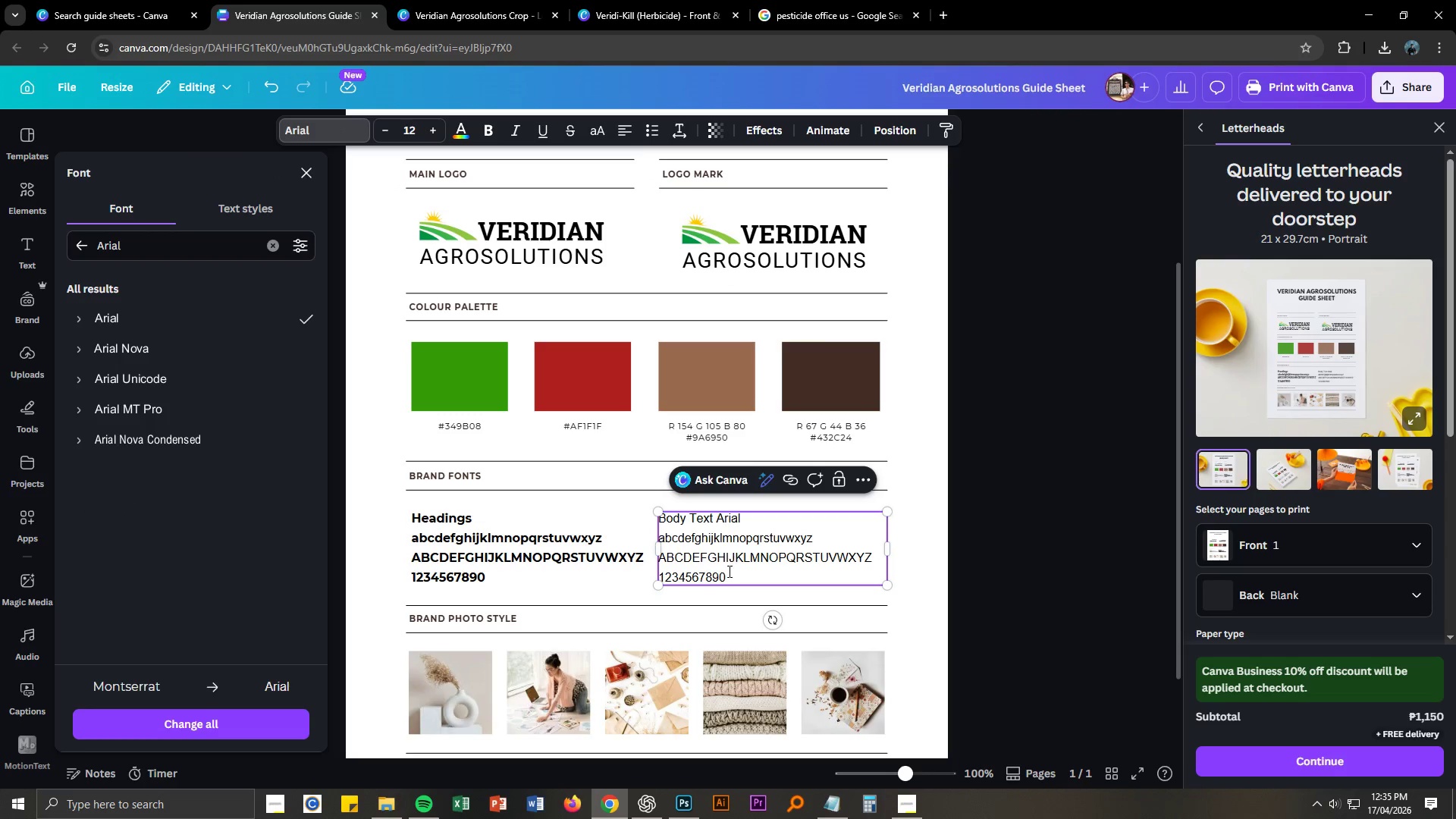 
left_click([562, 545])
 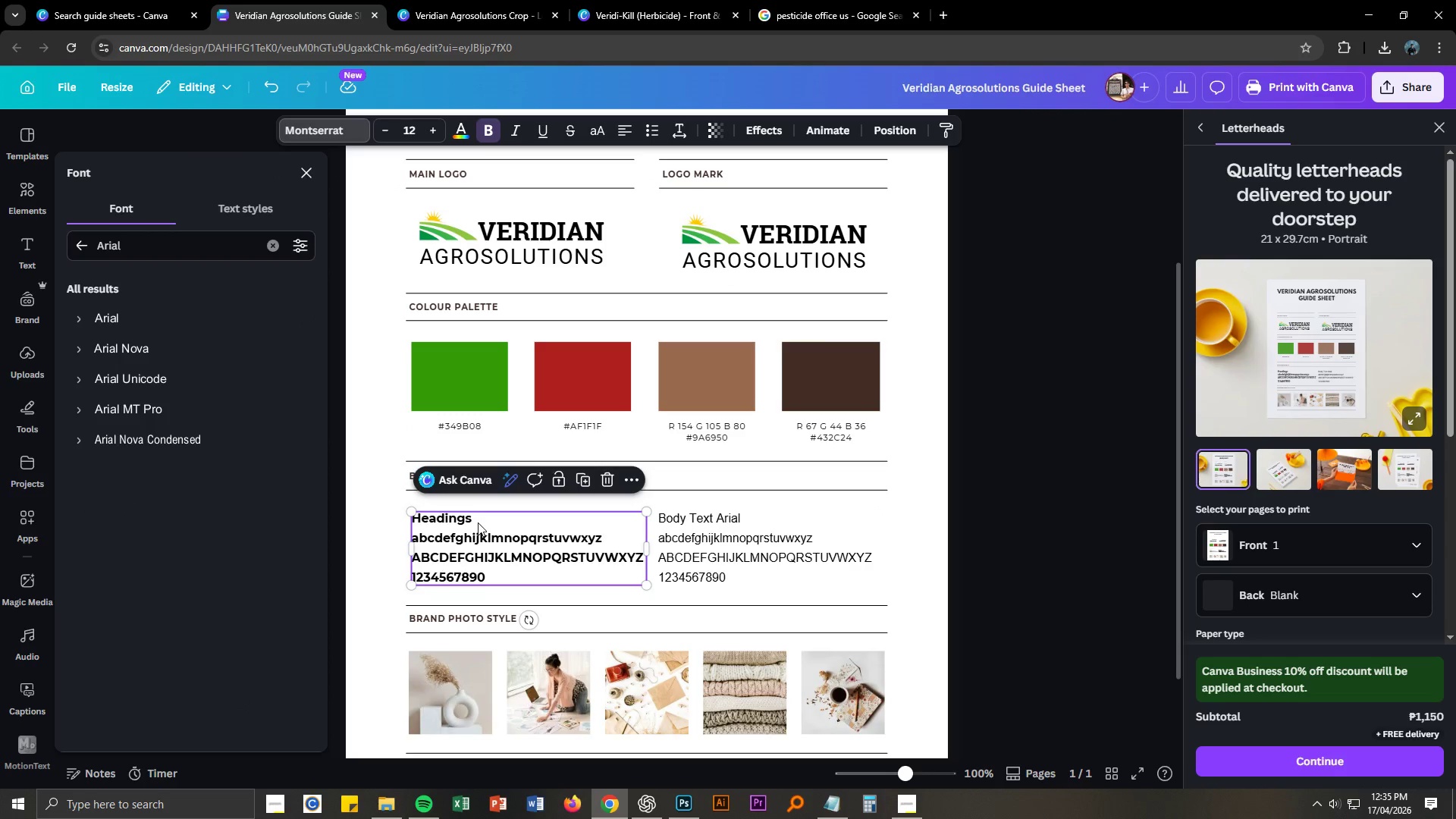 
double_click([478, 522])
 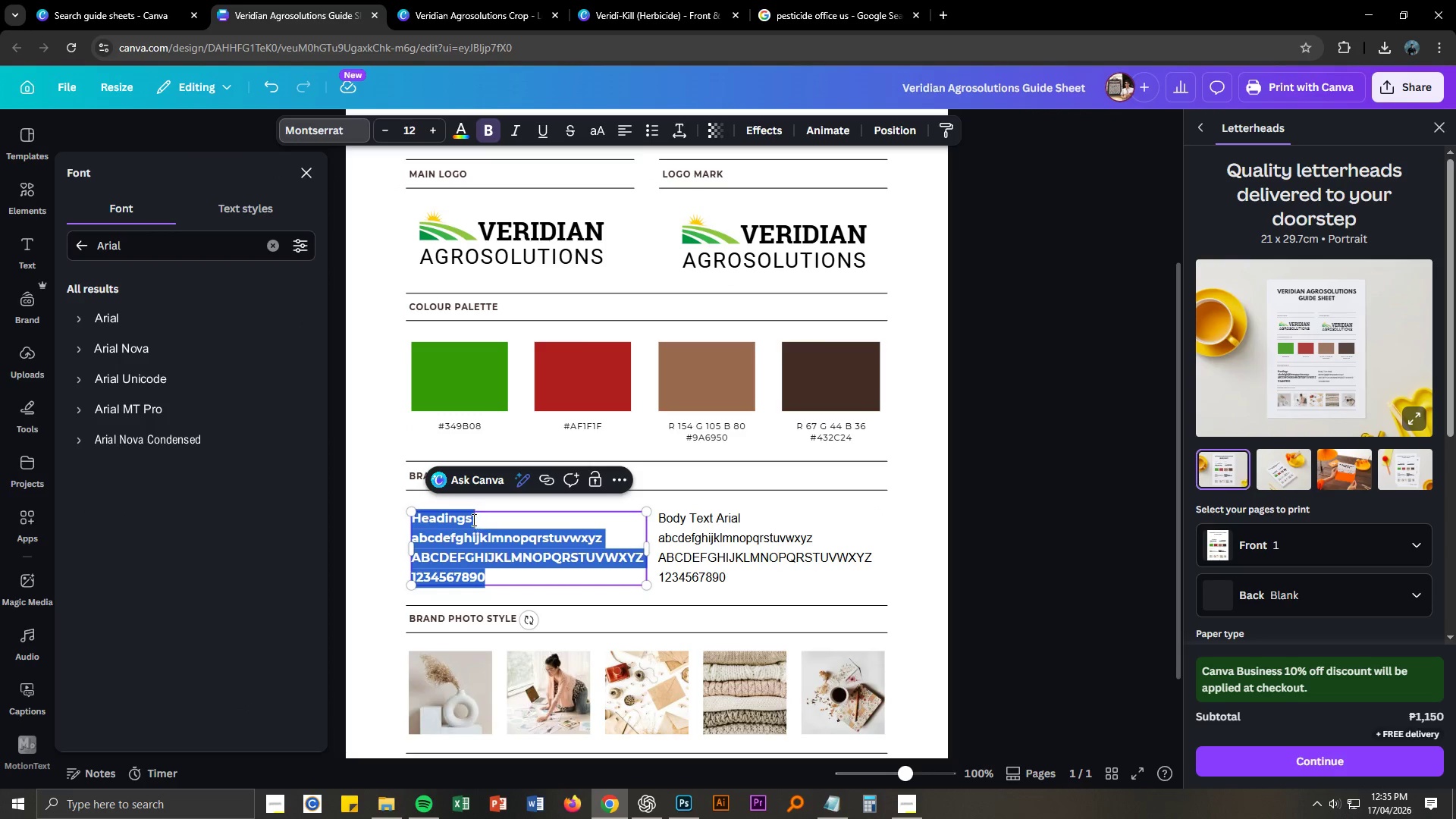 
left_click([472, 519])
 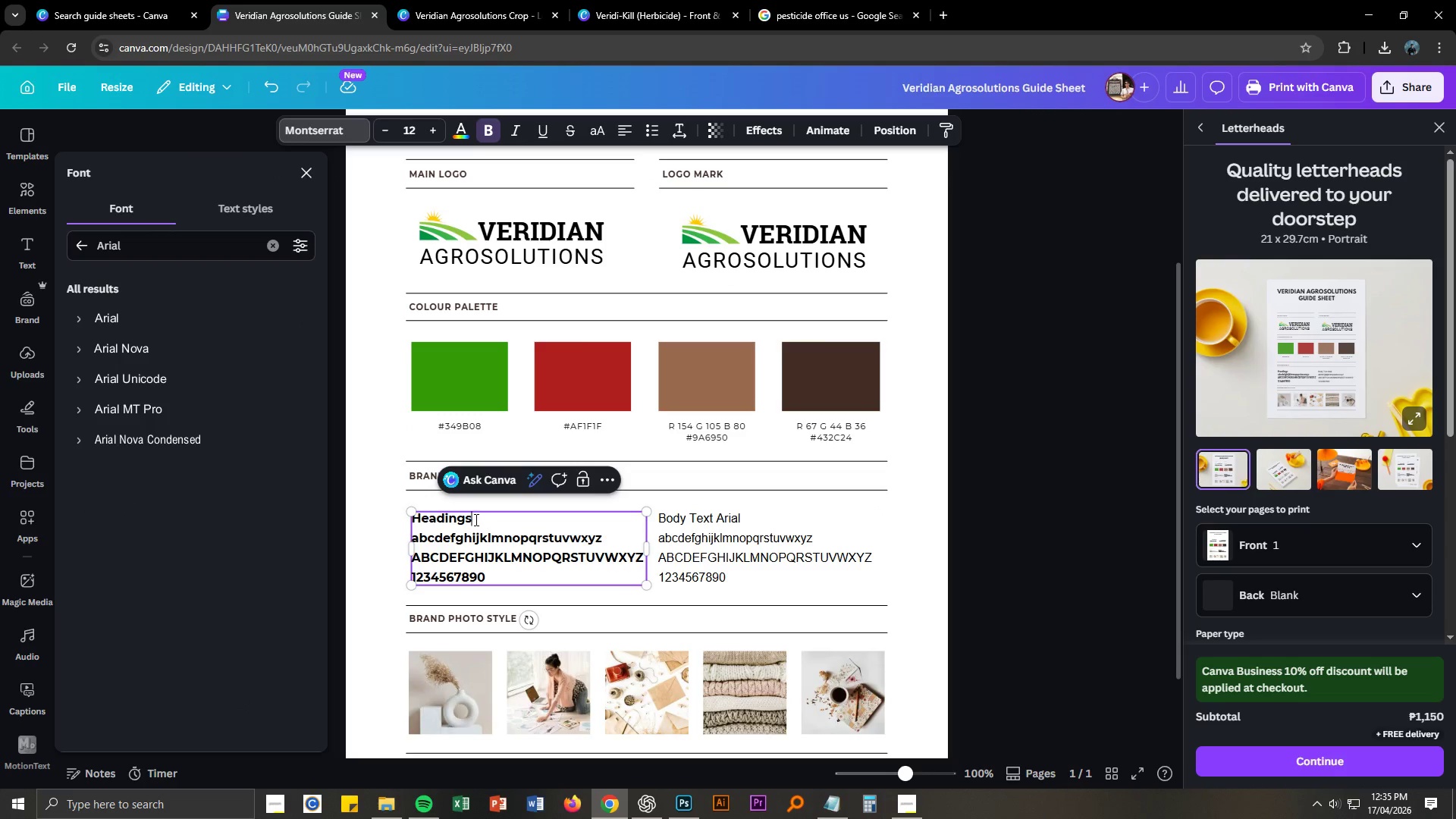 
left_click_drag(start_coordinate=[475, 519], to_coordinate=[416, 518])
 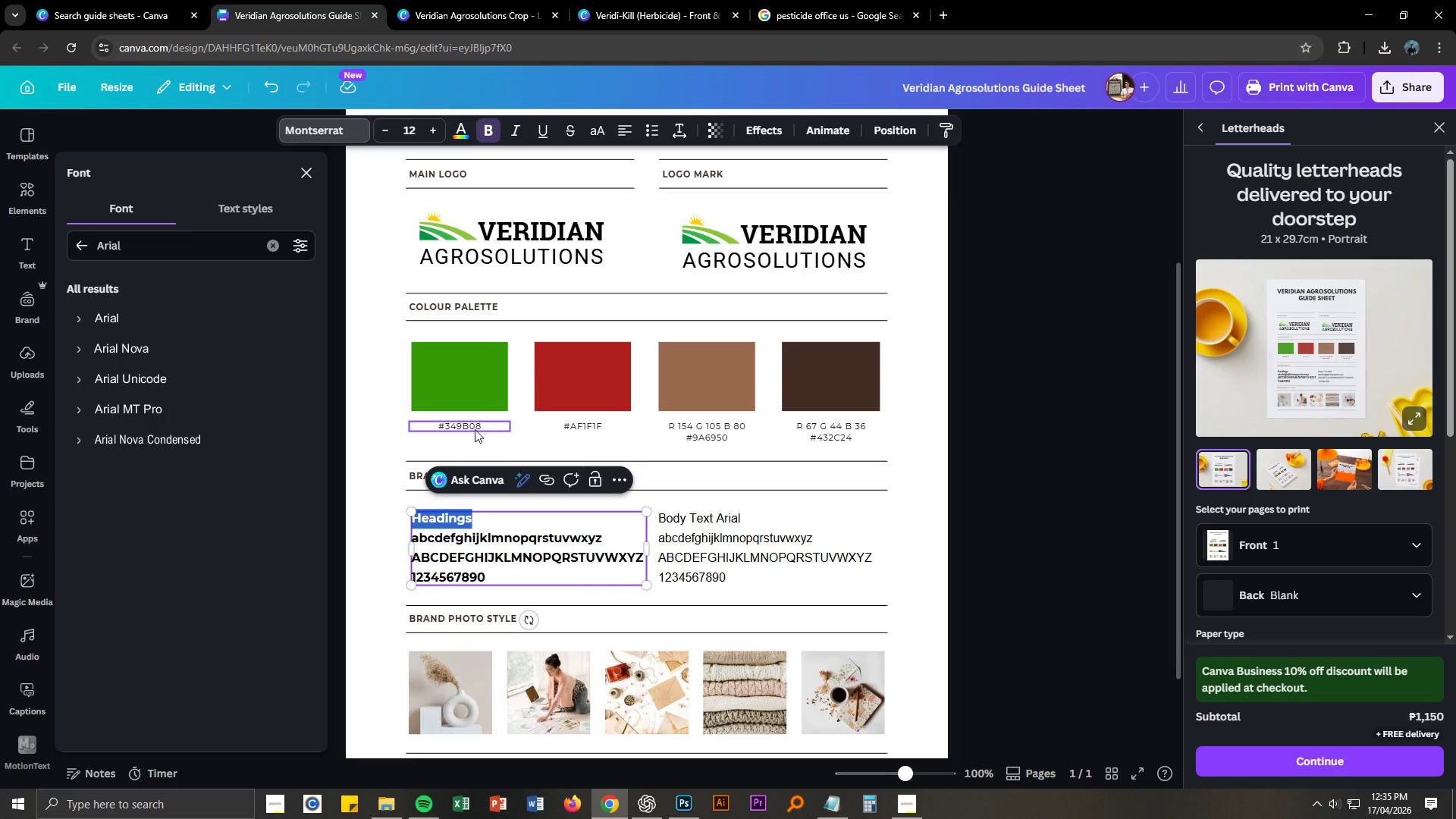 
wait(16.23)
 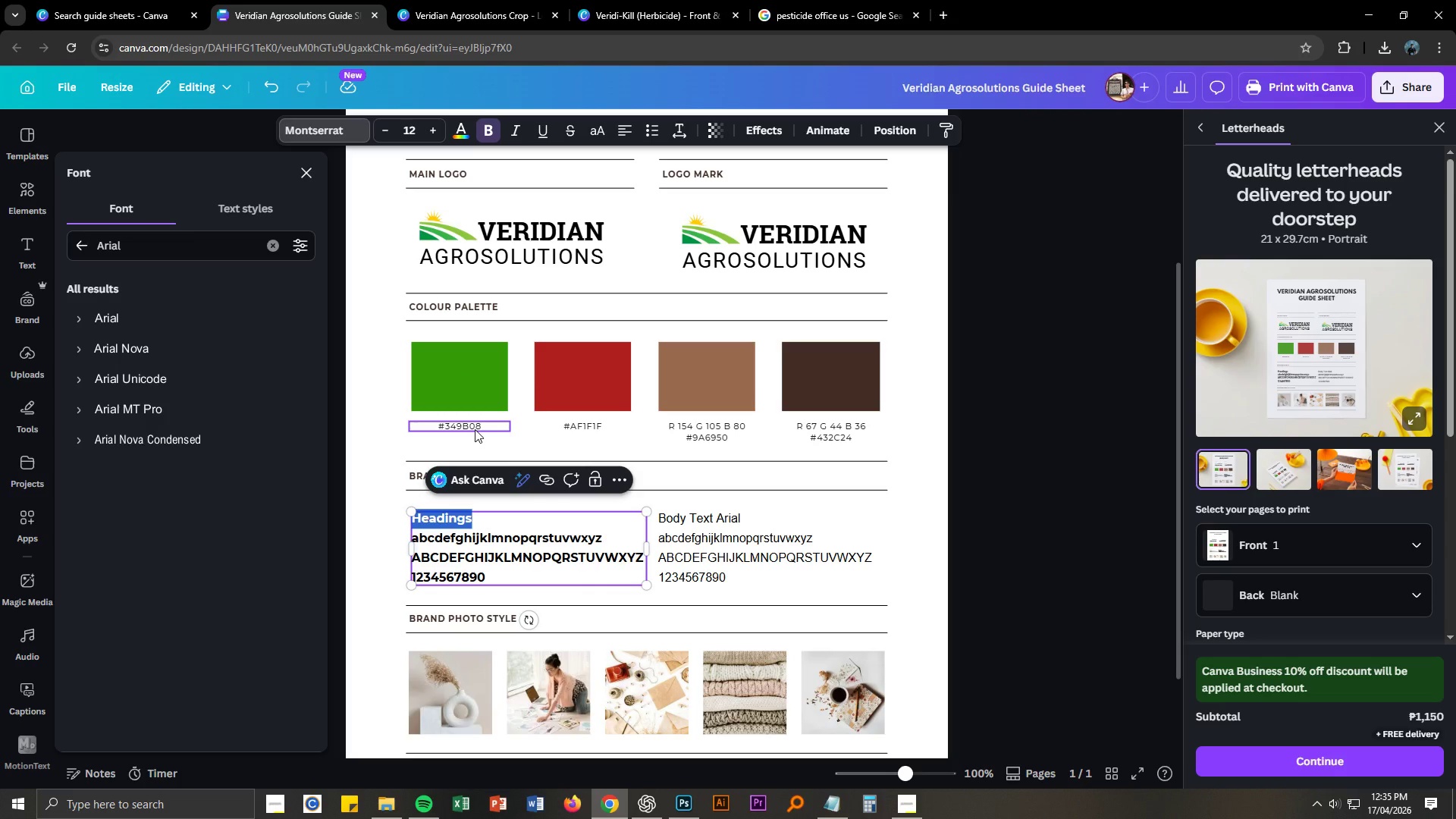 
type(Arial Bold)
 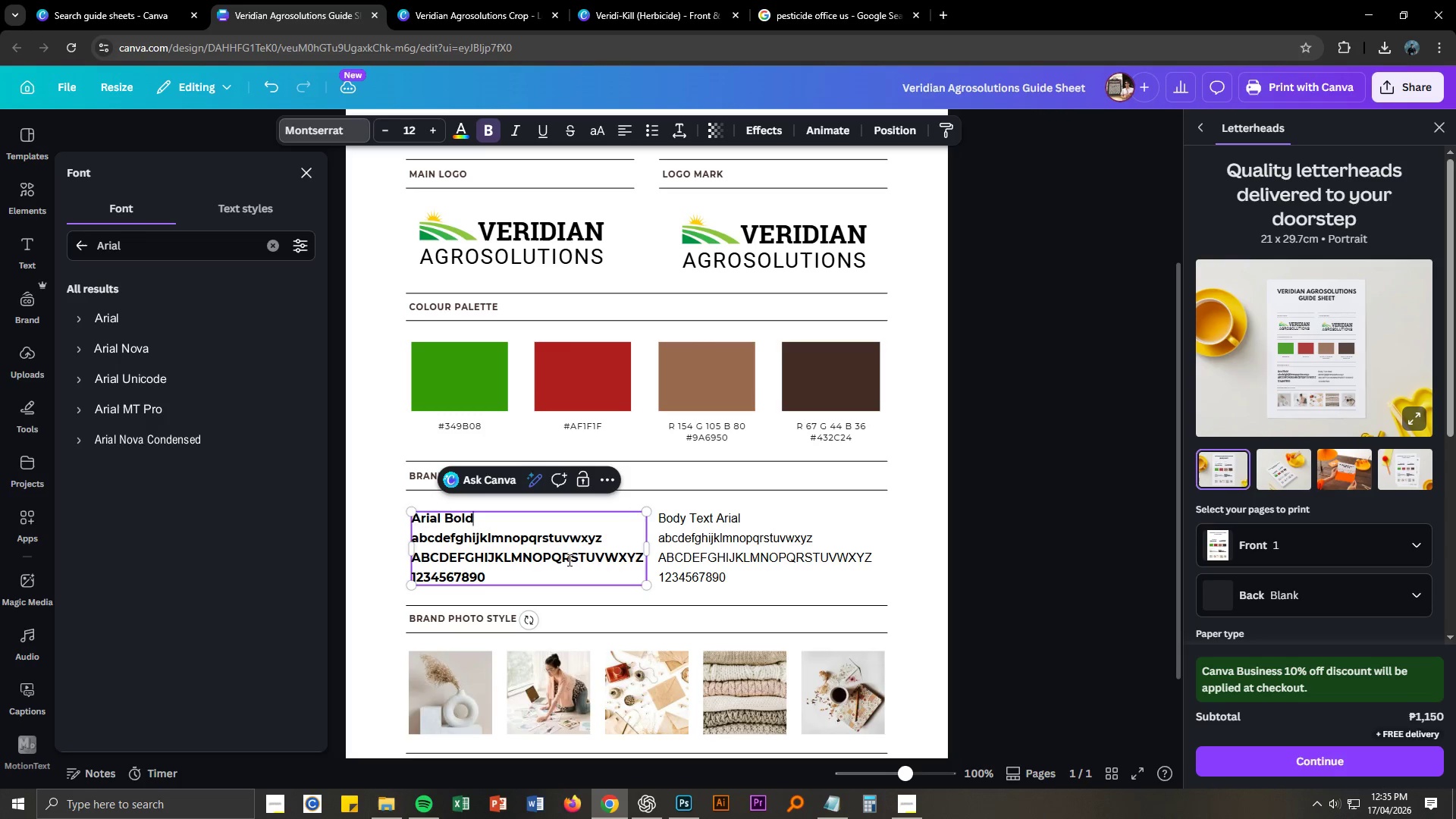 
key(Control+ControlLeft)
 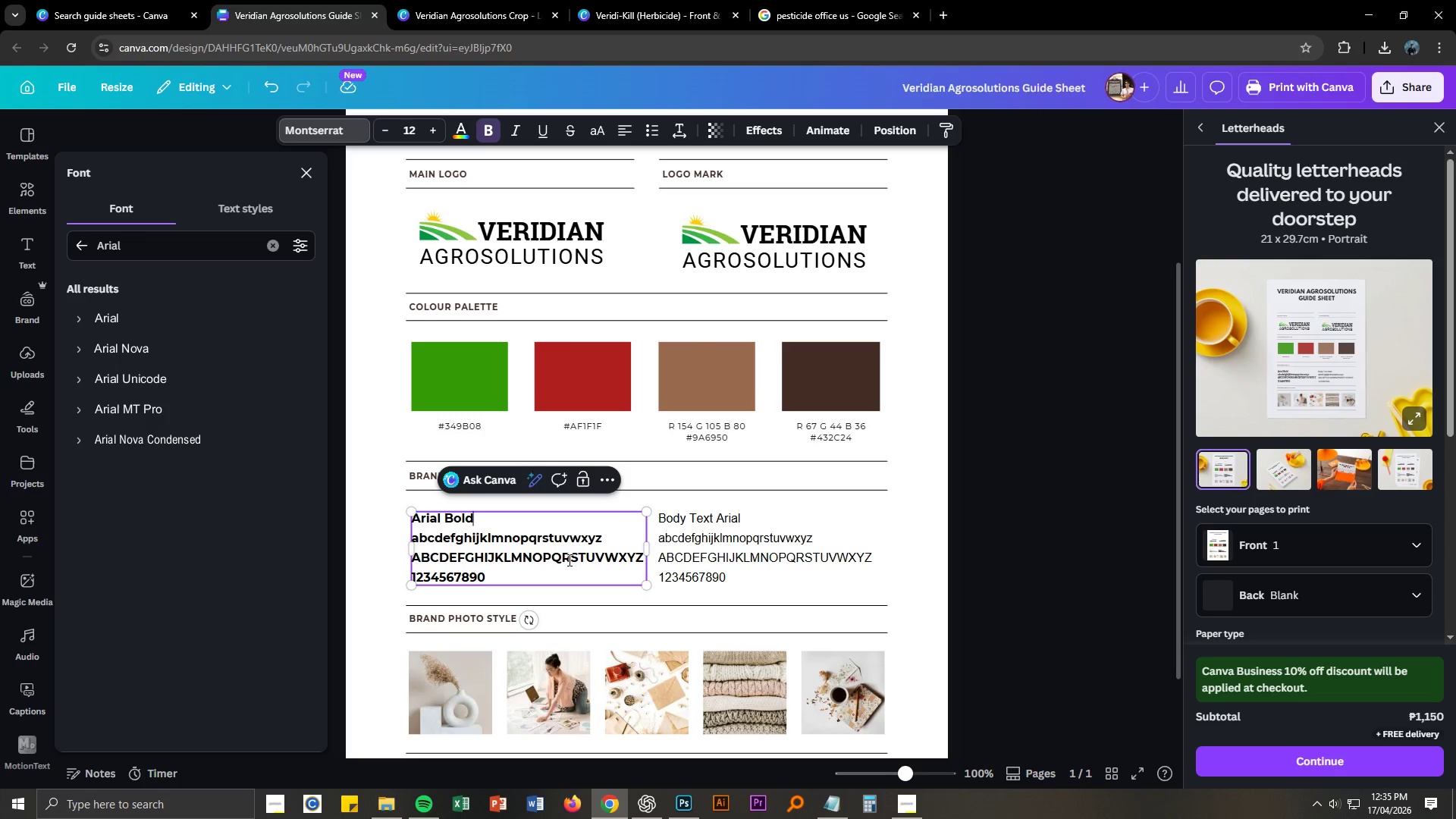 
key(Control+A)
 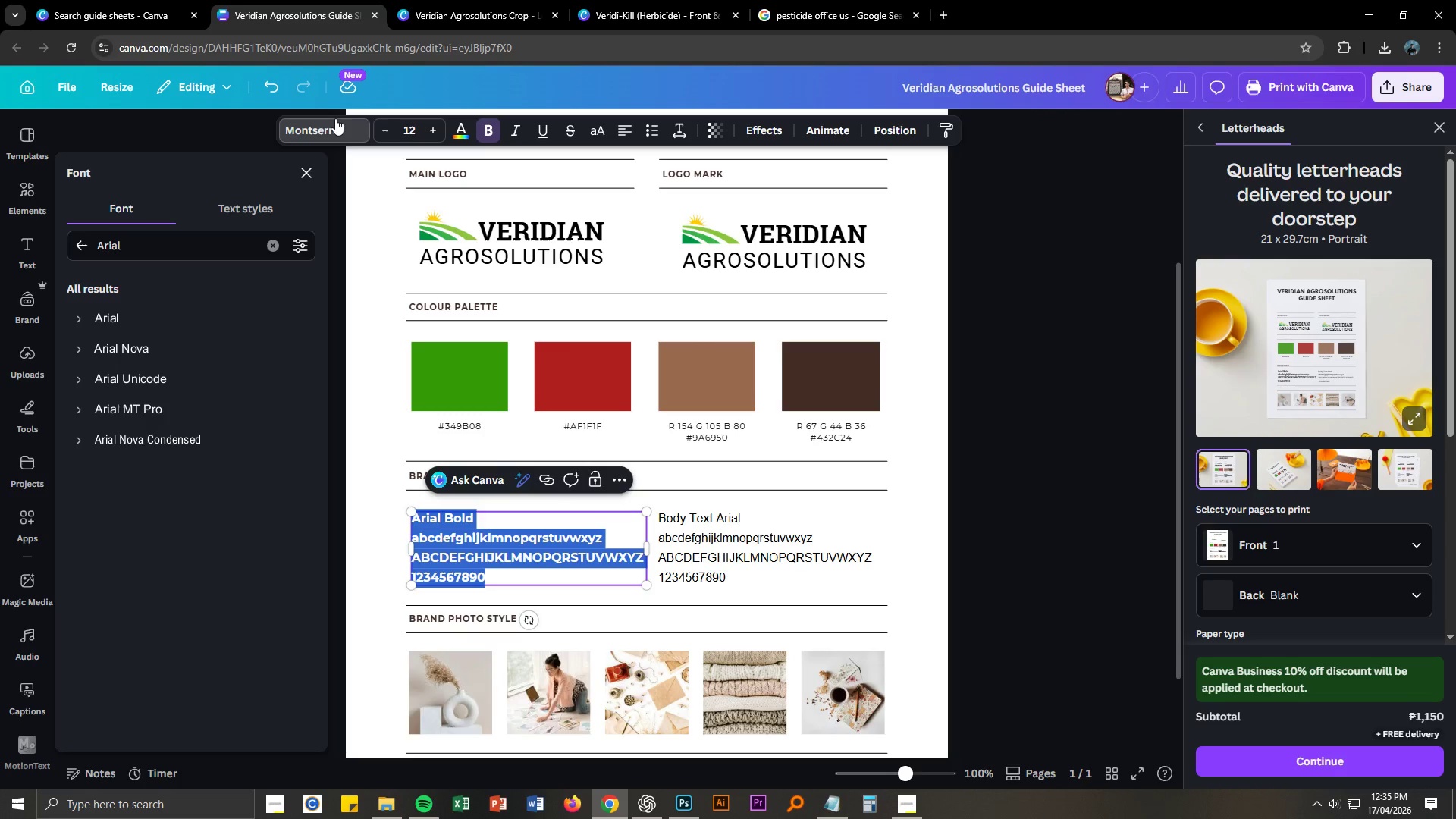 
left_click([334, 127])
 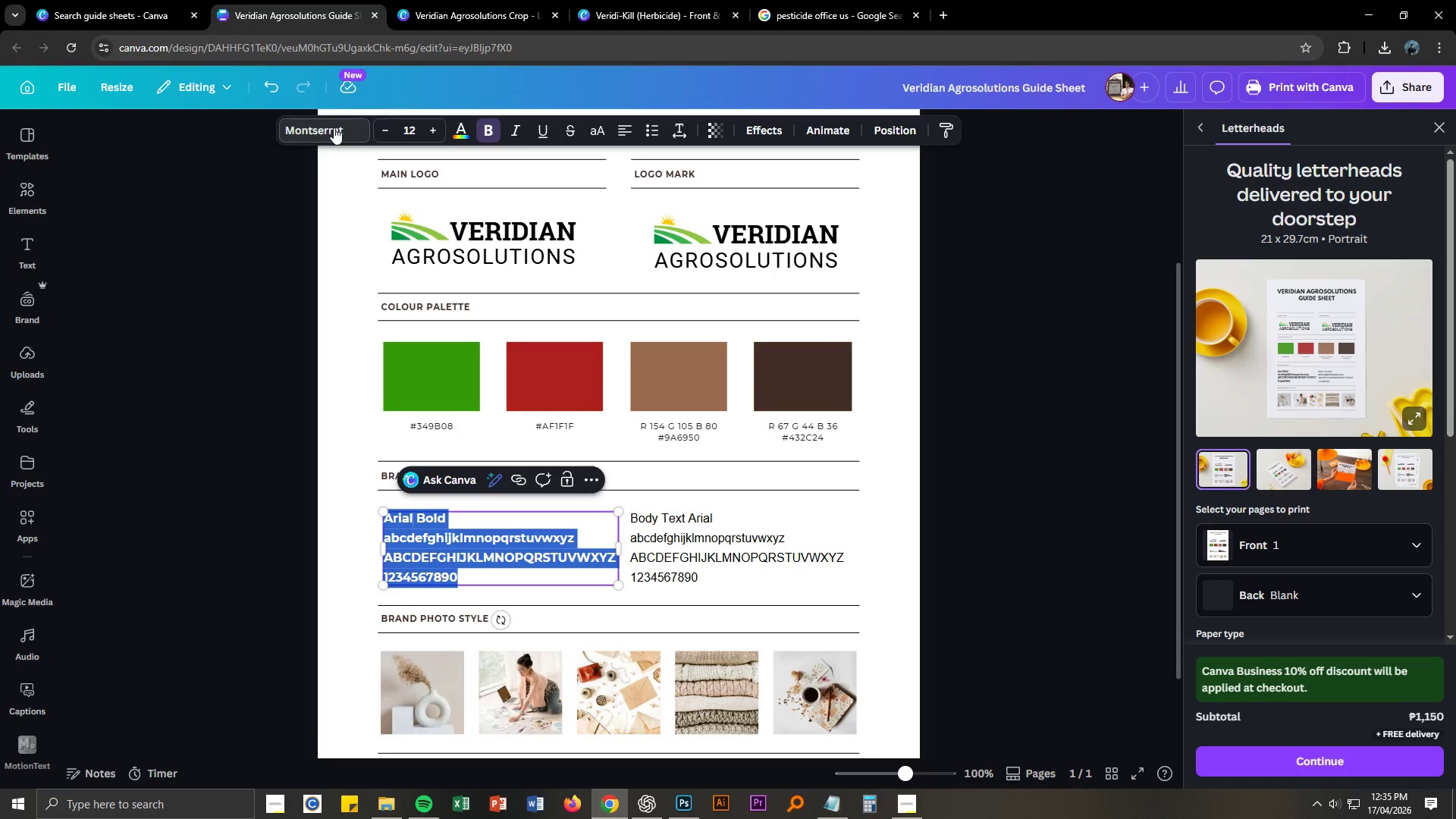 
left_click([334, 127])
 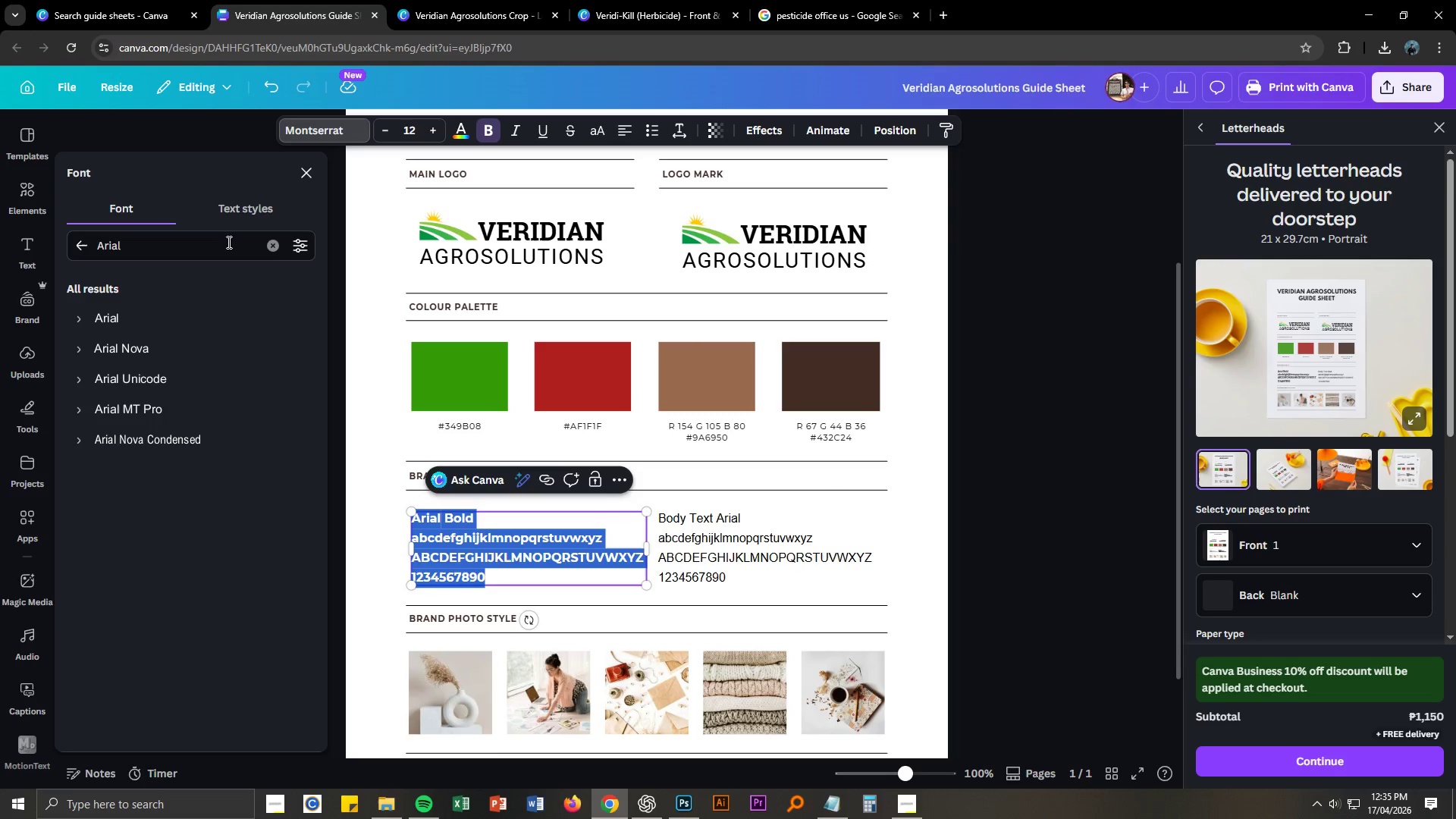 
left_click([196, 249])
 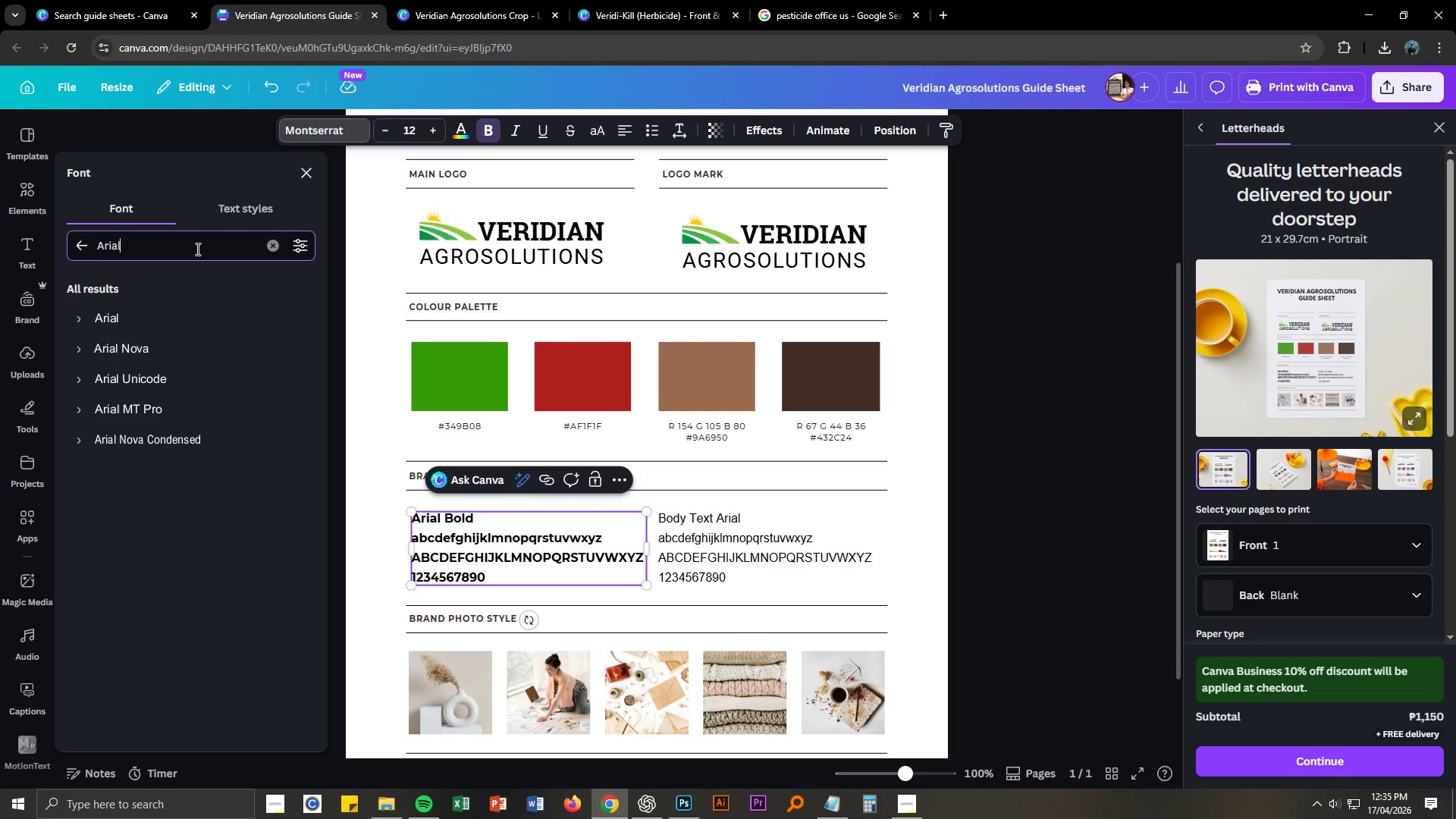 
key(Control+ControlLeft)
 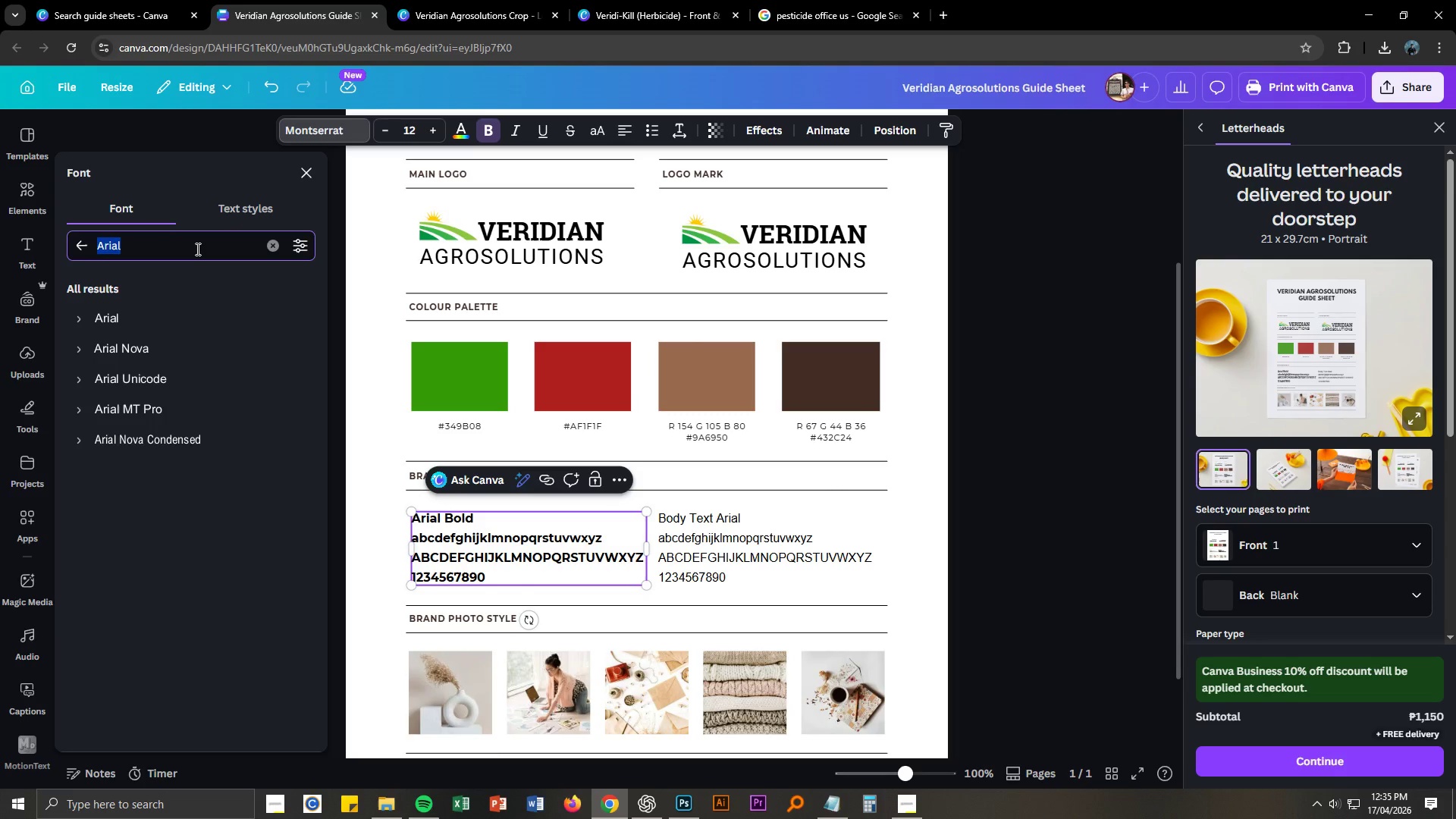 
key(Control+A)
 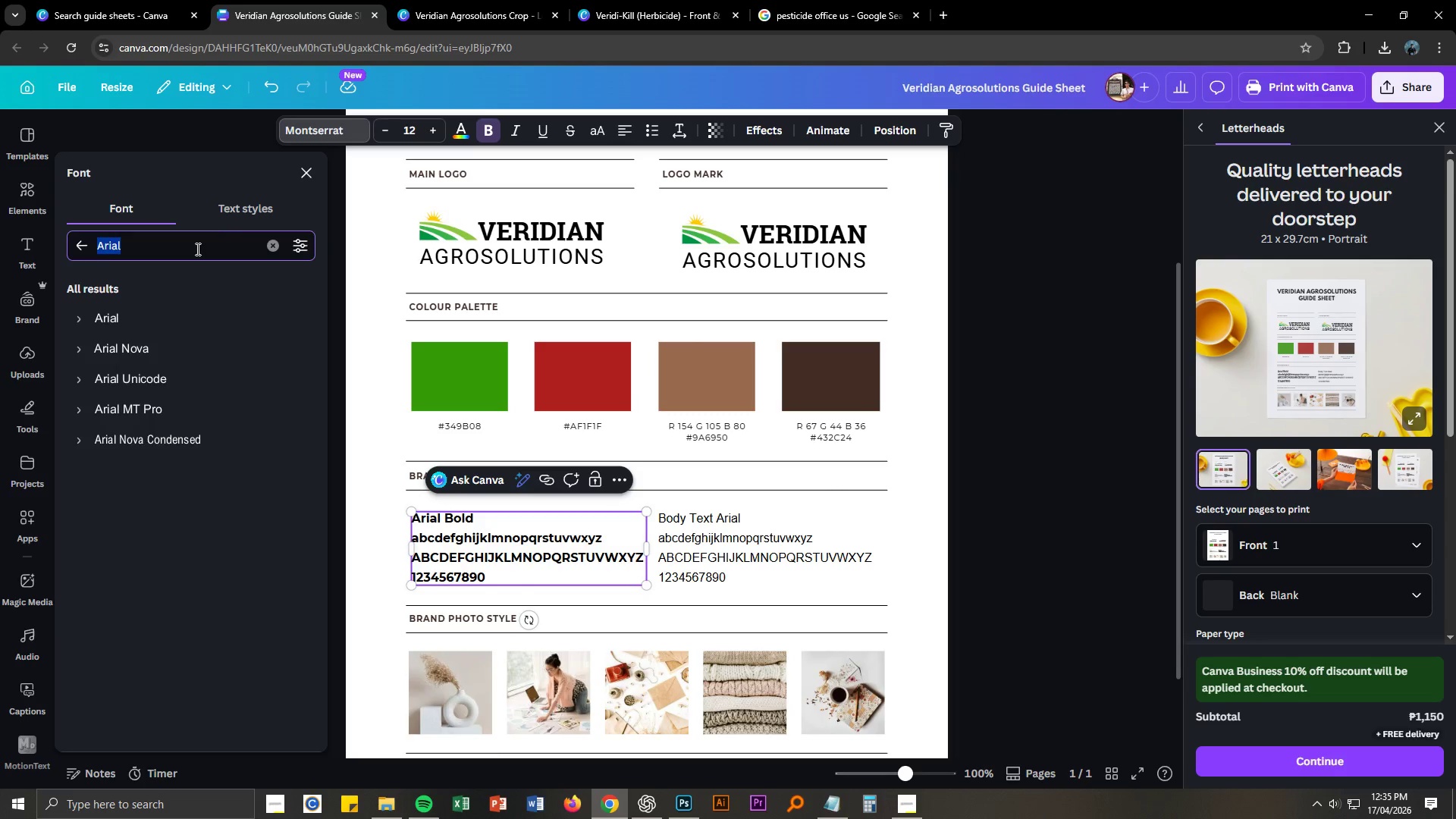 
type(ARial)
 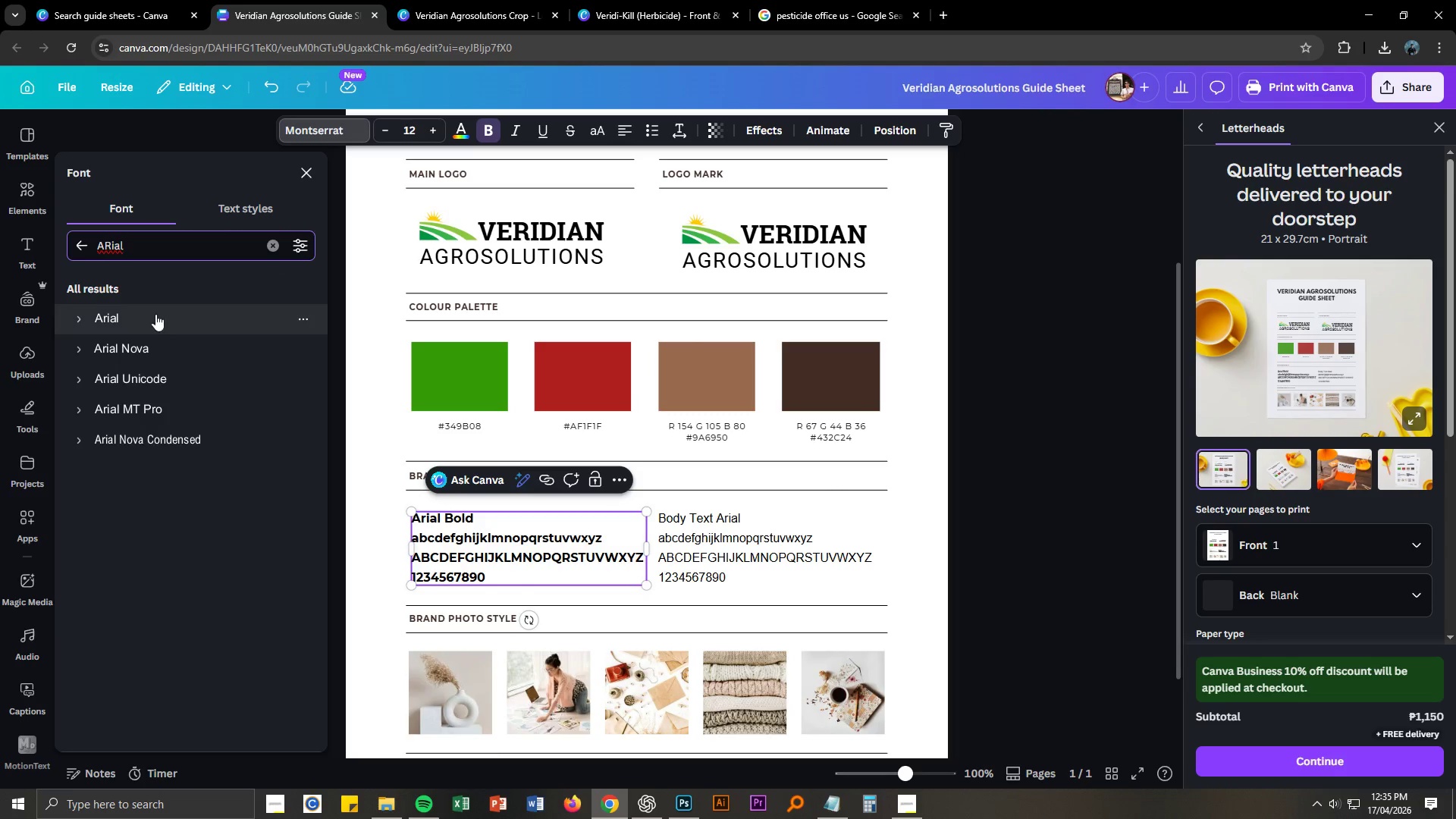 
left_click([154, 318])
 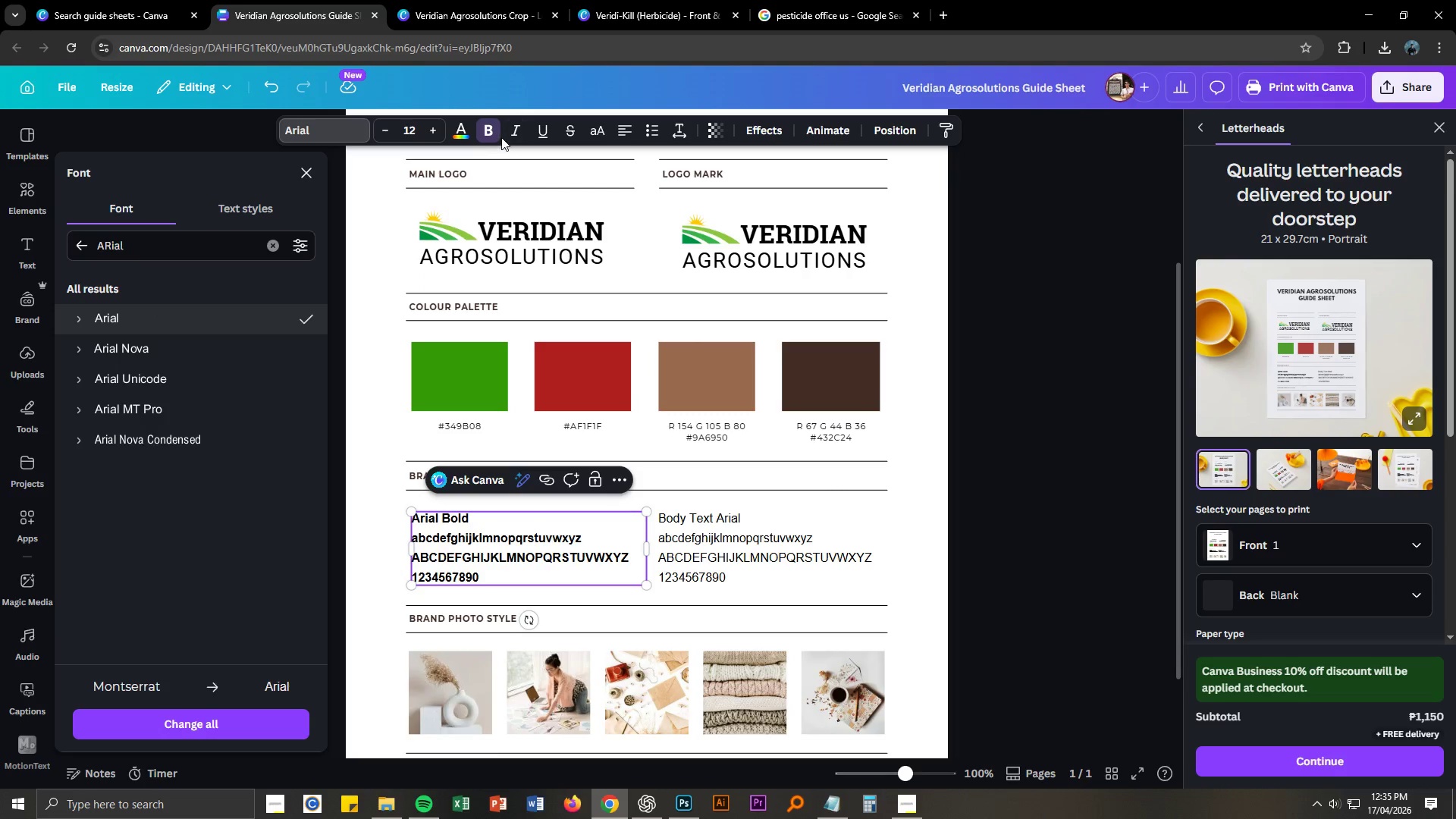 
left_click([494, 134])
 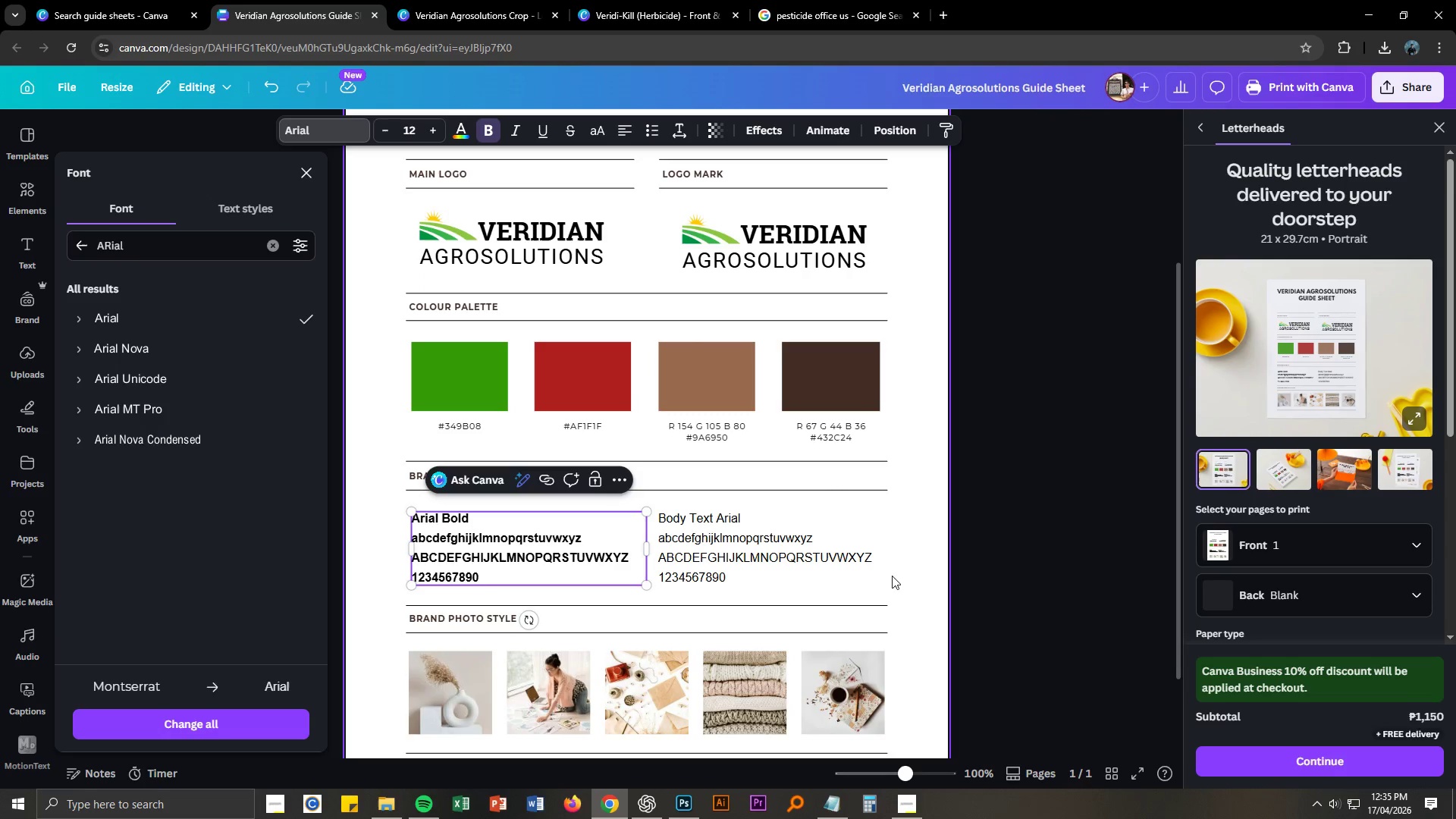 
left_click([971, 576])
 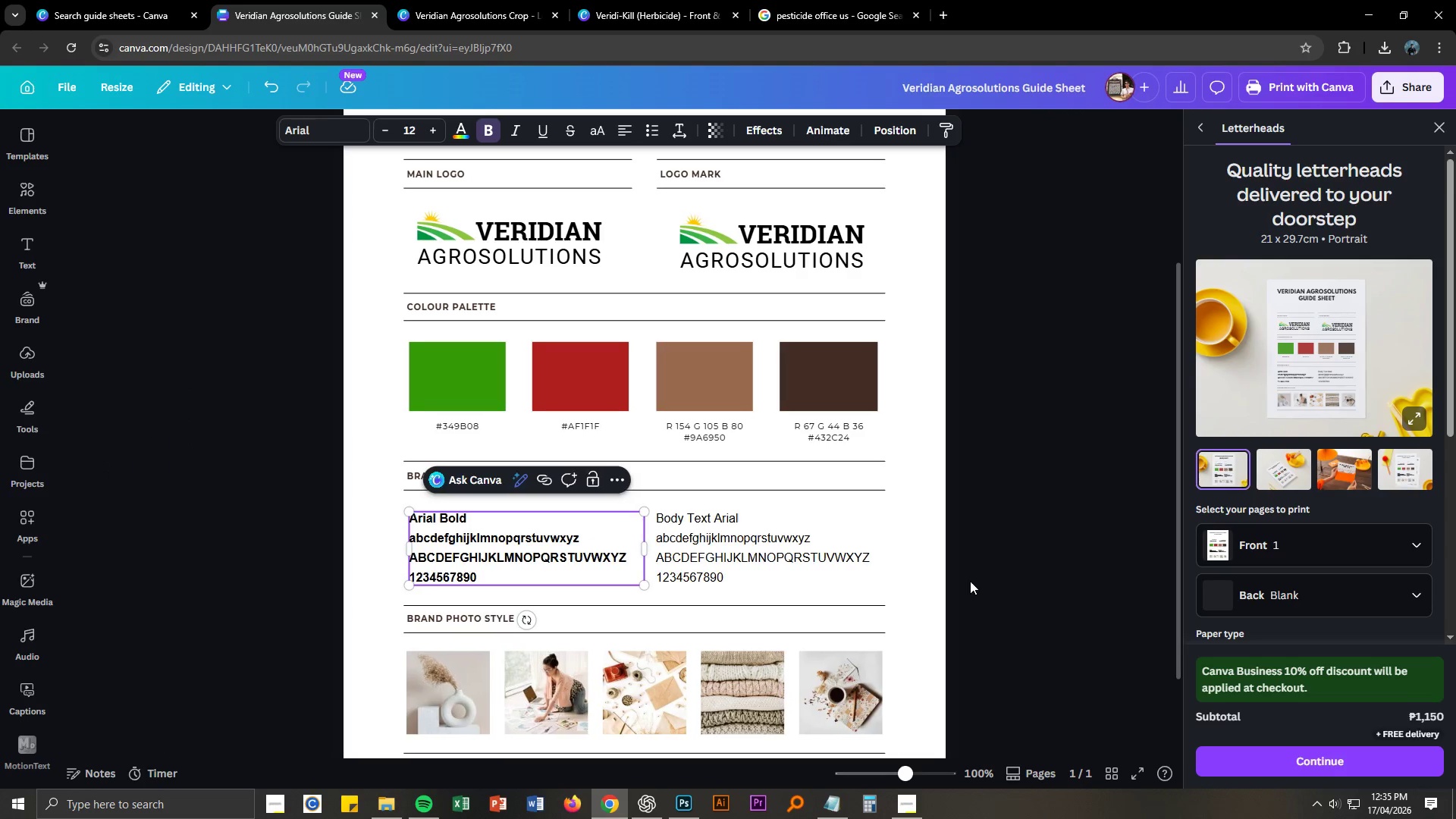 
scroll: coordinate [968, 592], scroll_direction: down, amount: 2.0
 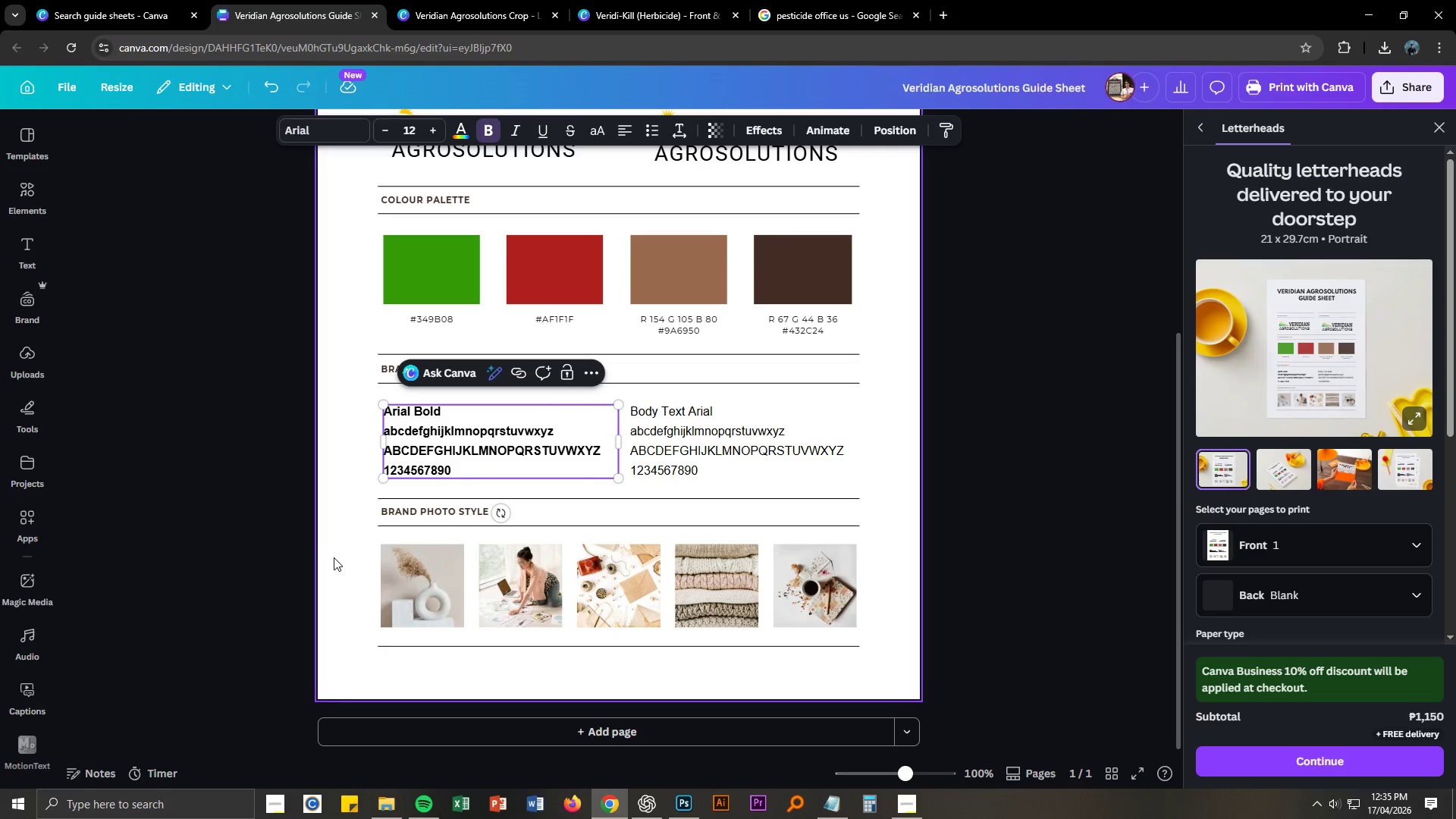 
left_click([362, 540])
 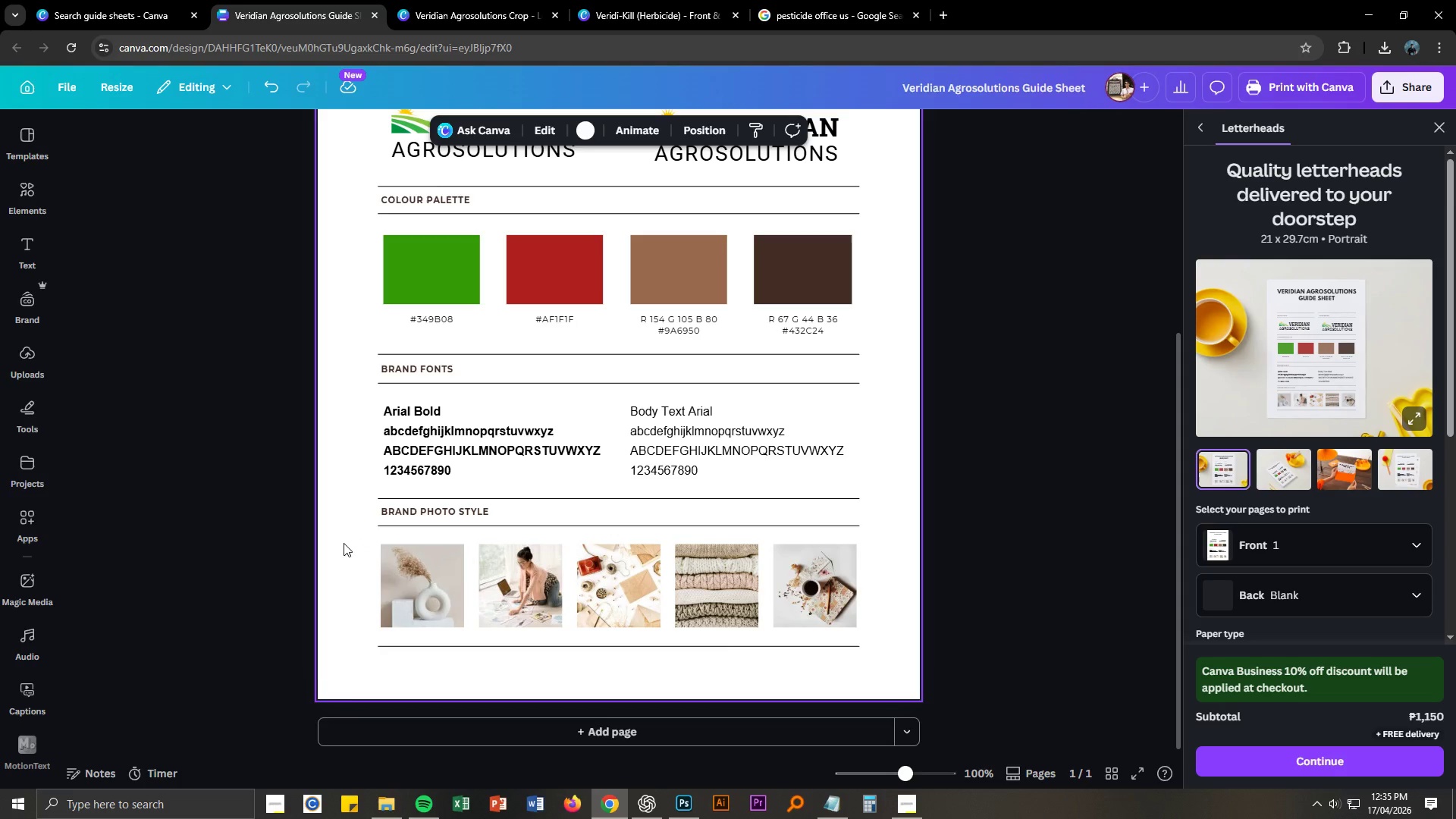 
left_click_drag(start_coordinate=[338, 548], to_coordinate=[837, 592])
 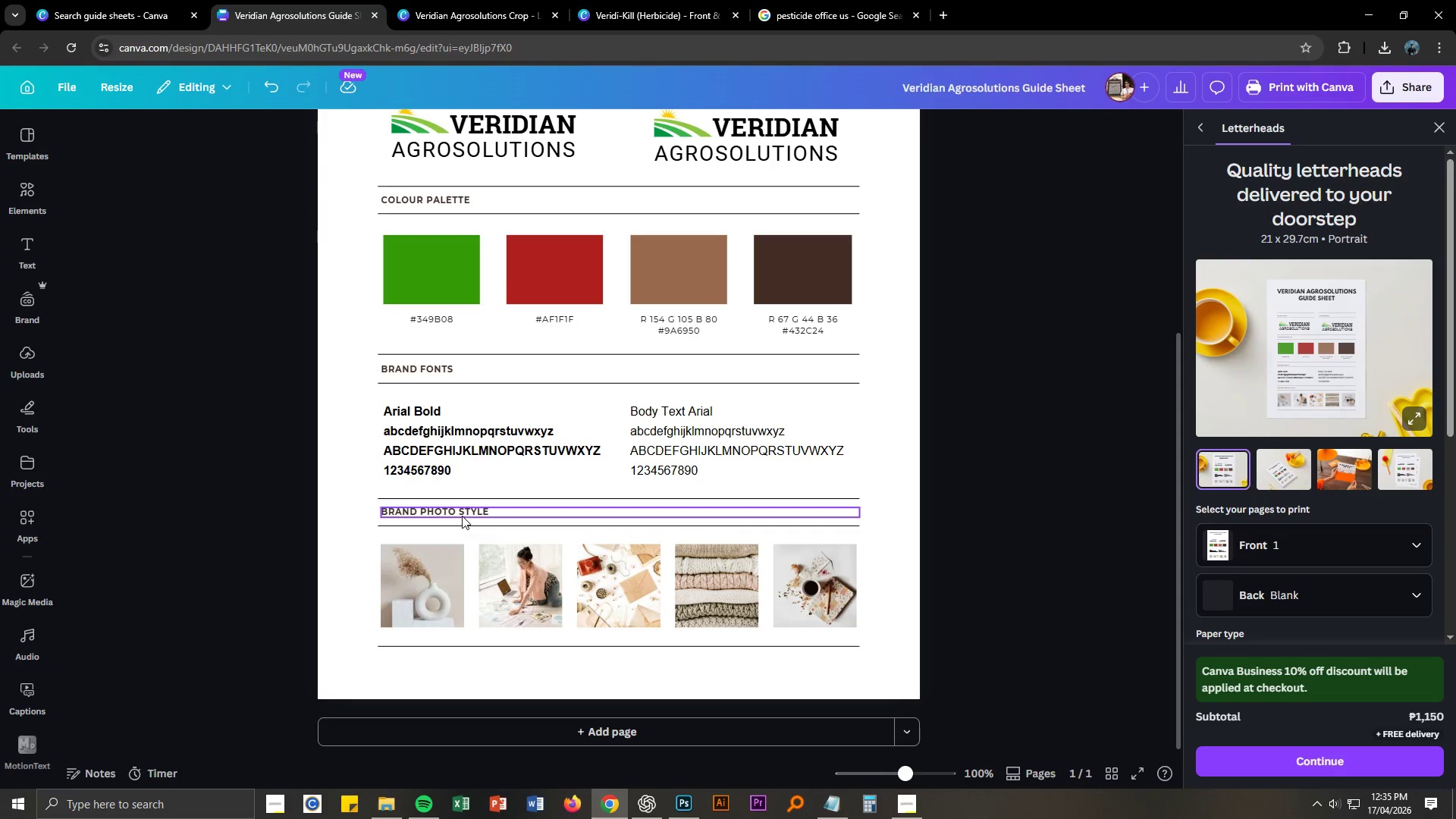 
left_click([837, 460])
 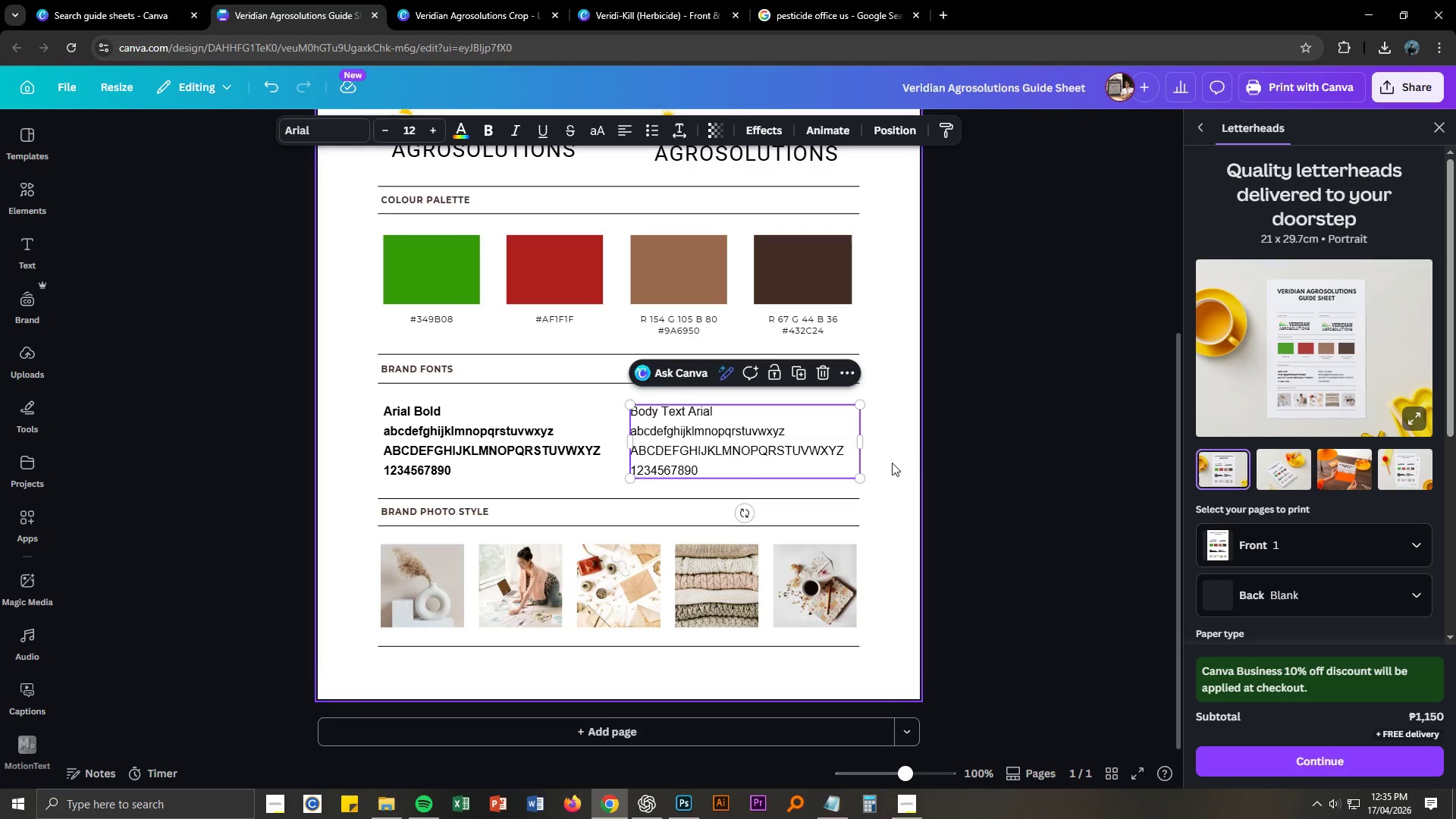 
left_click([903, 463])
 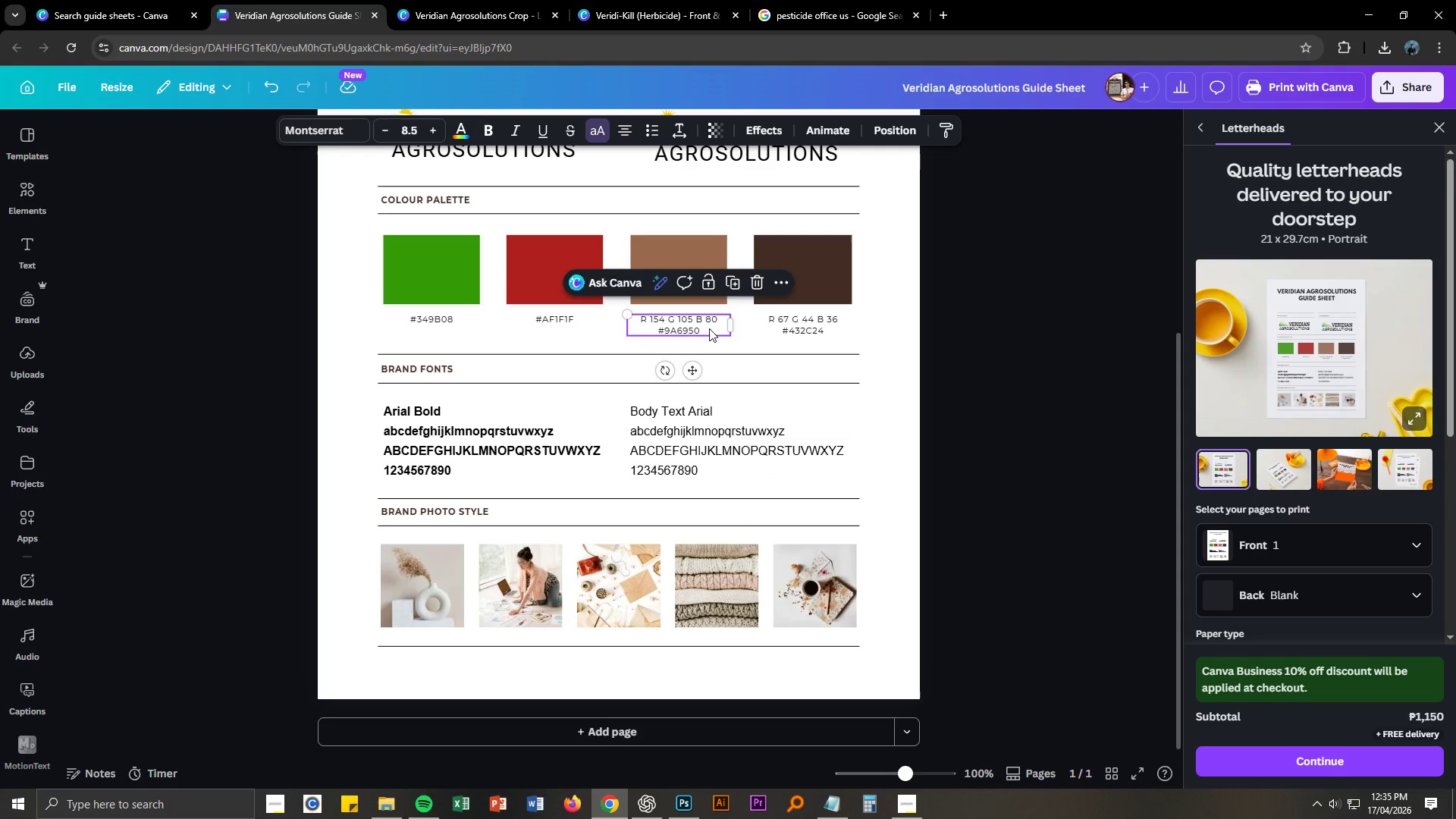 
double_click([709, 328])
 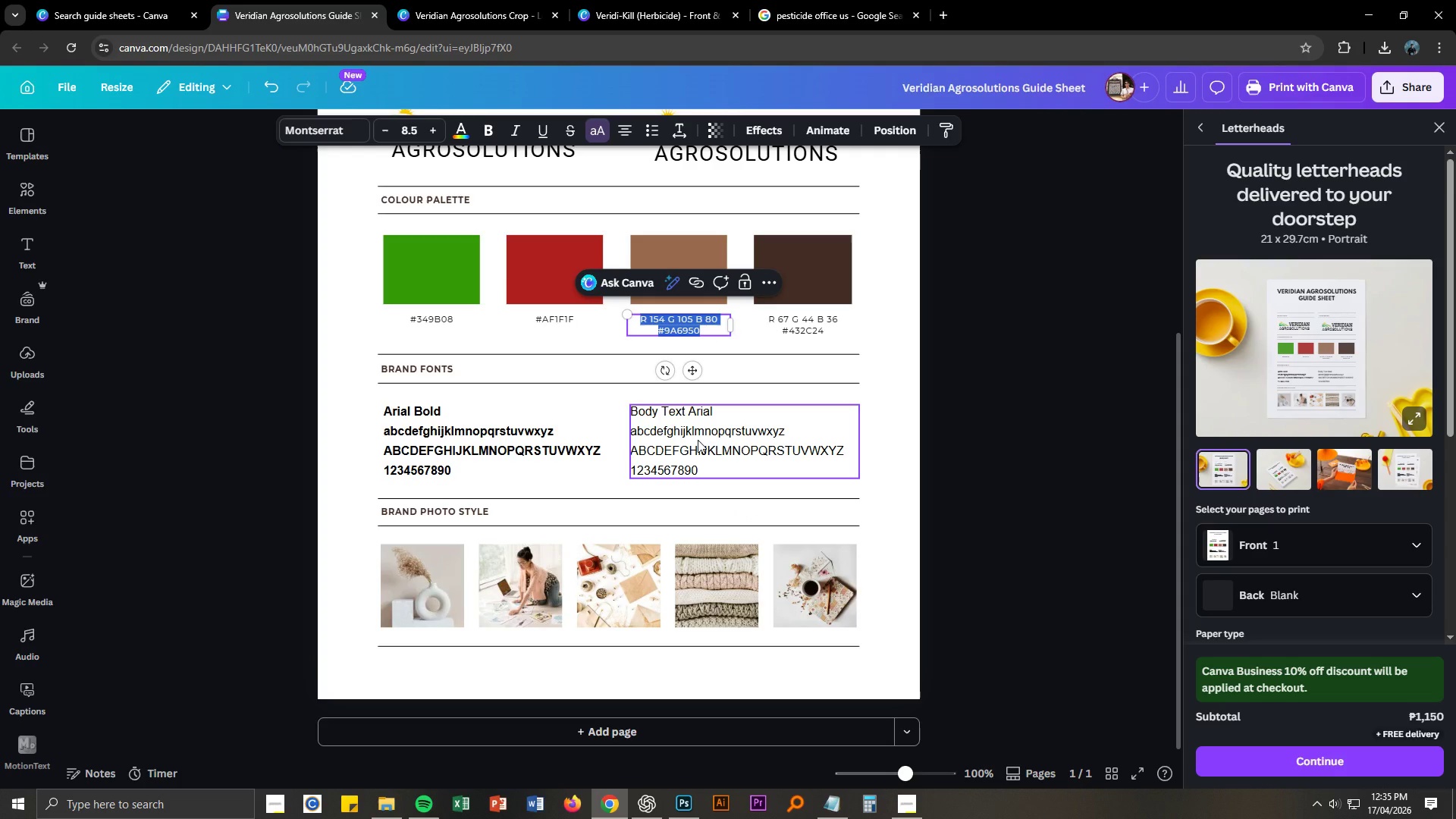 
key(Shift+3)
 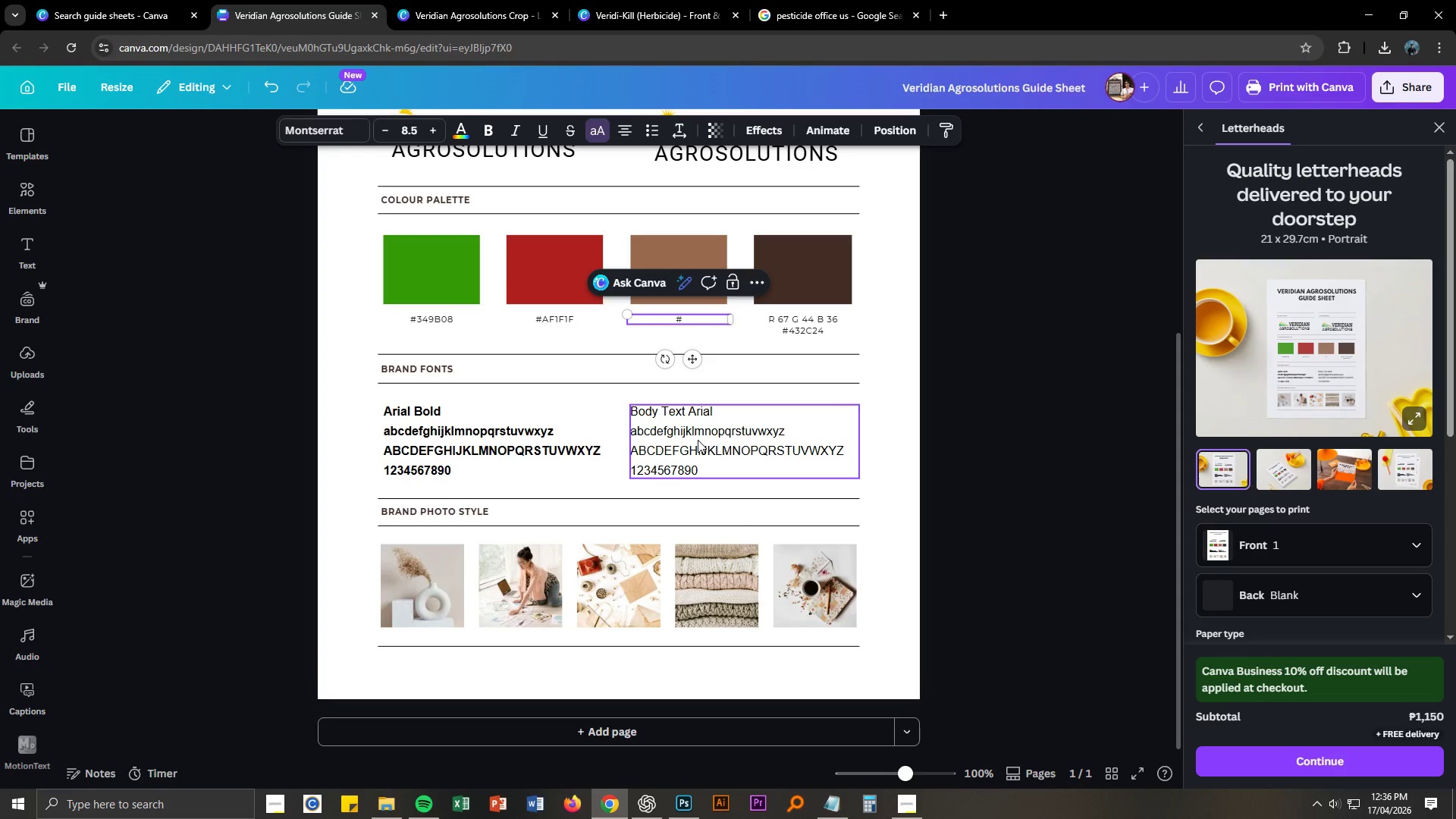 
key(Numpad0)
 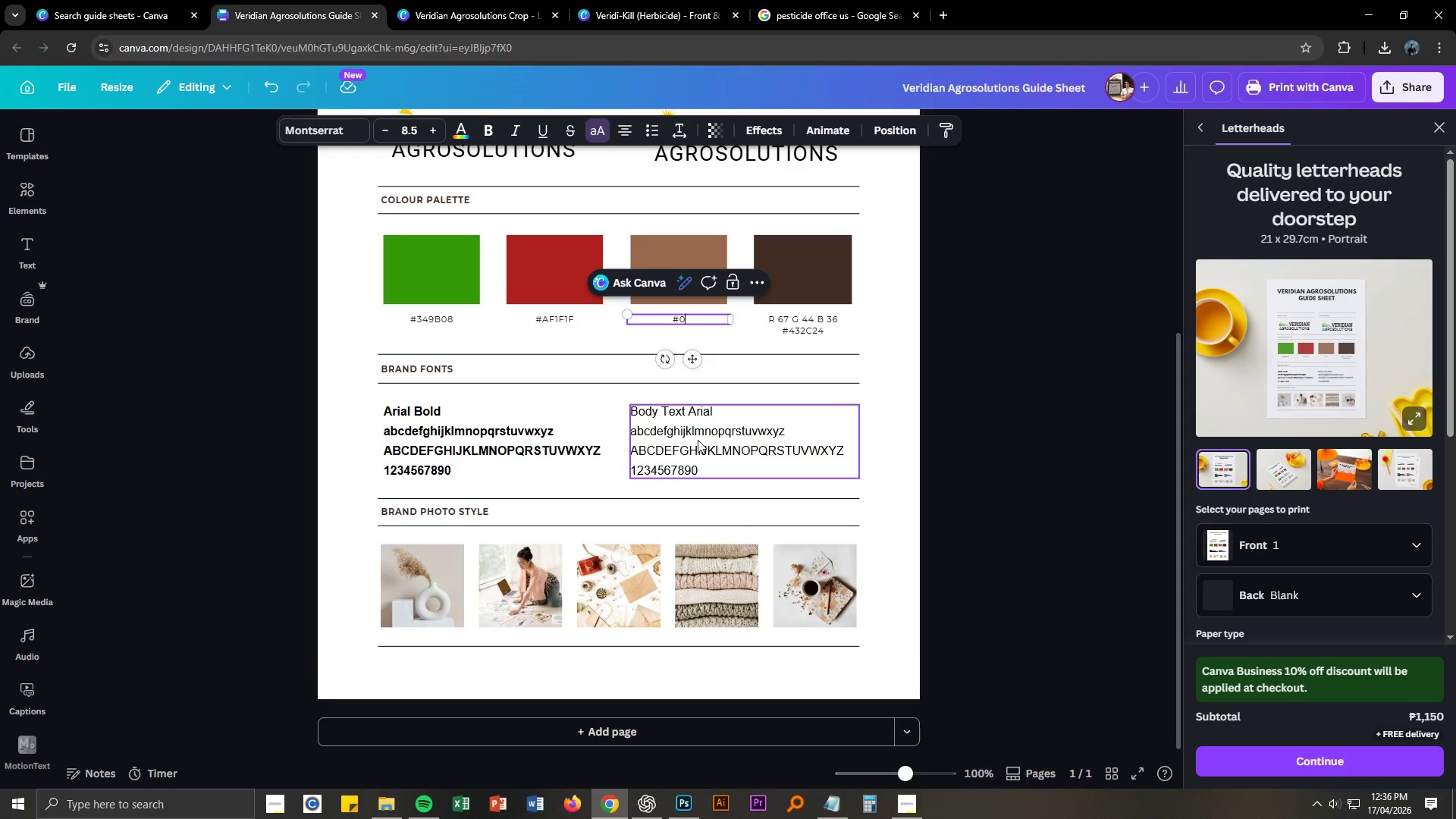 
key(Numpad0)
 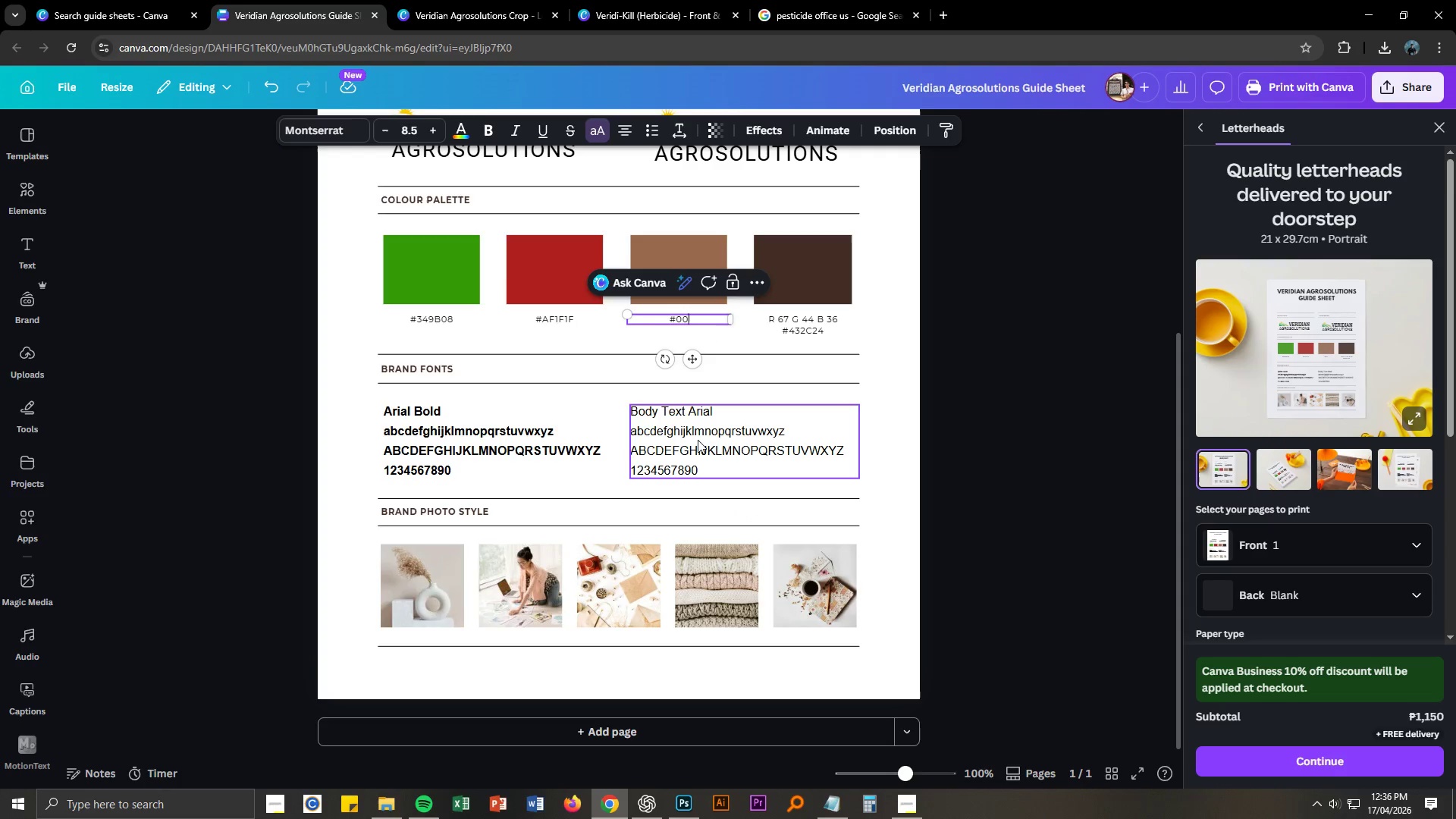 
key(Numpad0)
 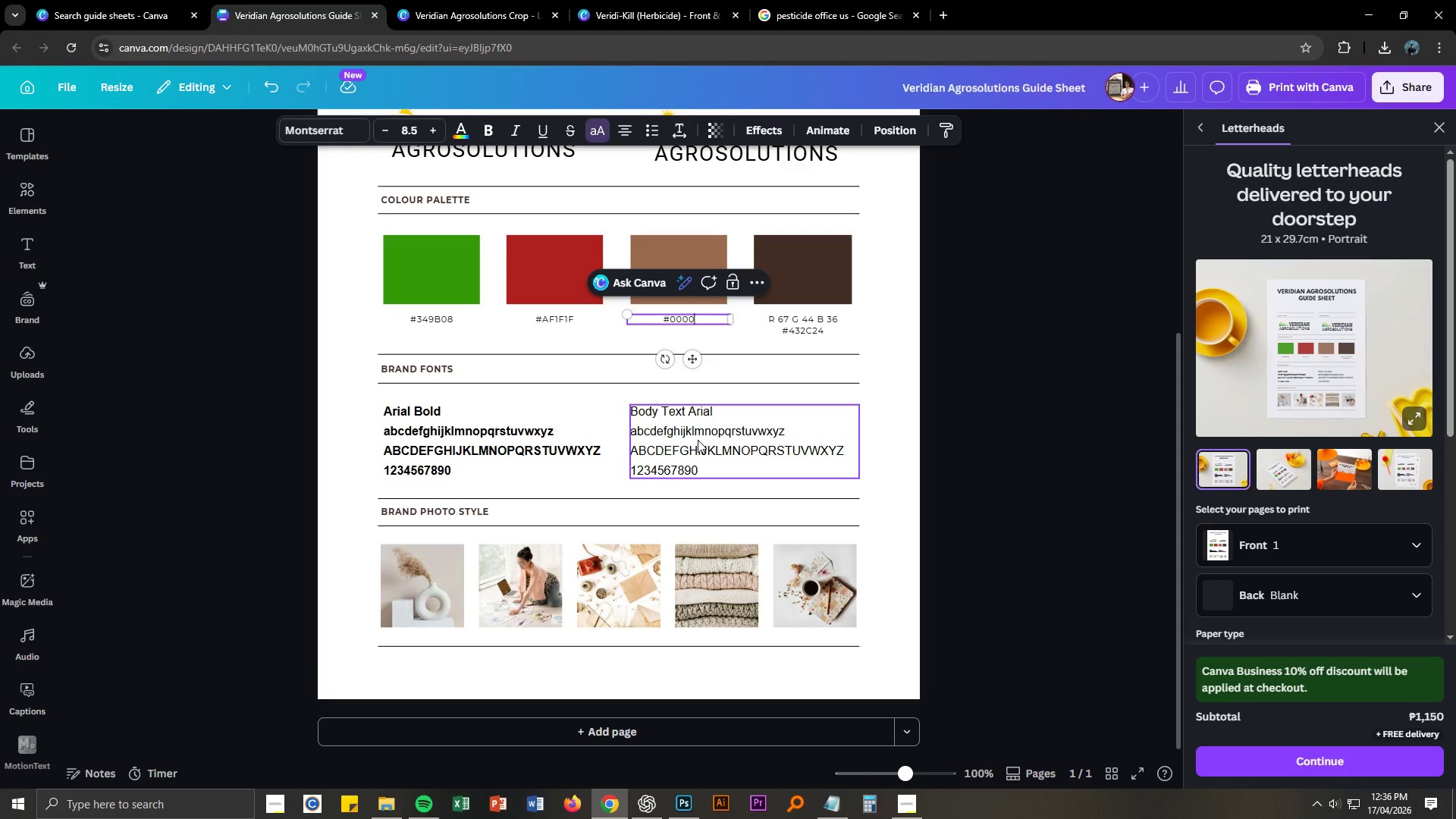 
key(Numpad0)
 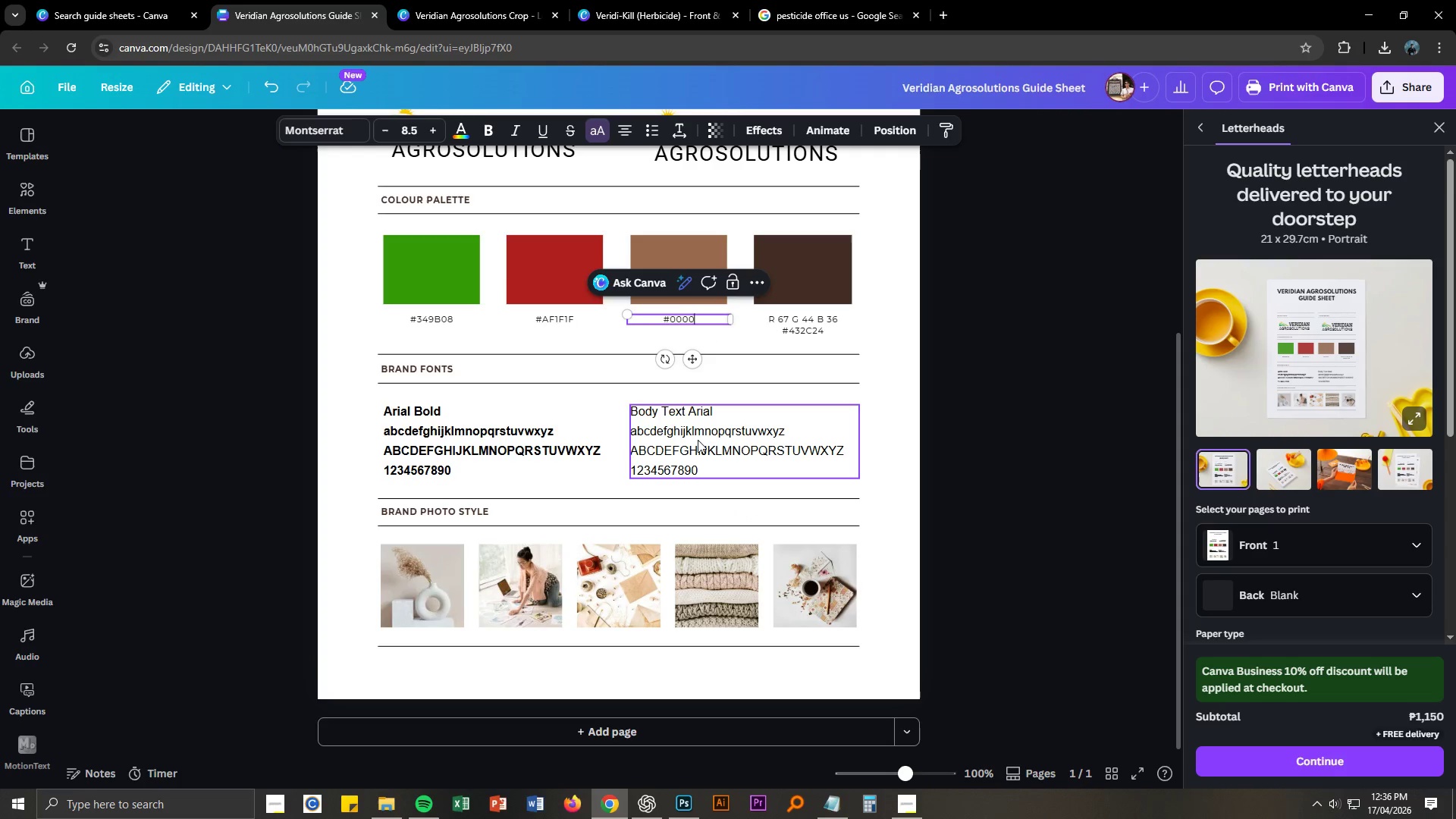 
key(Numpad0)
 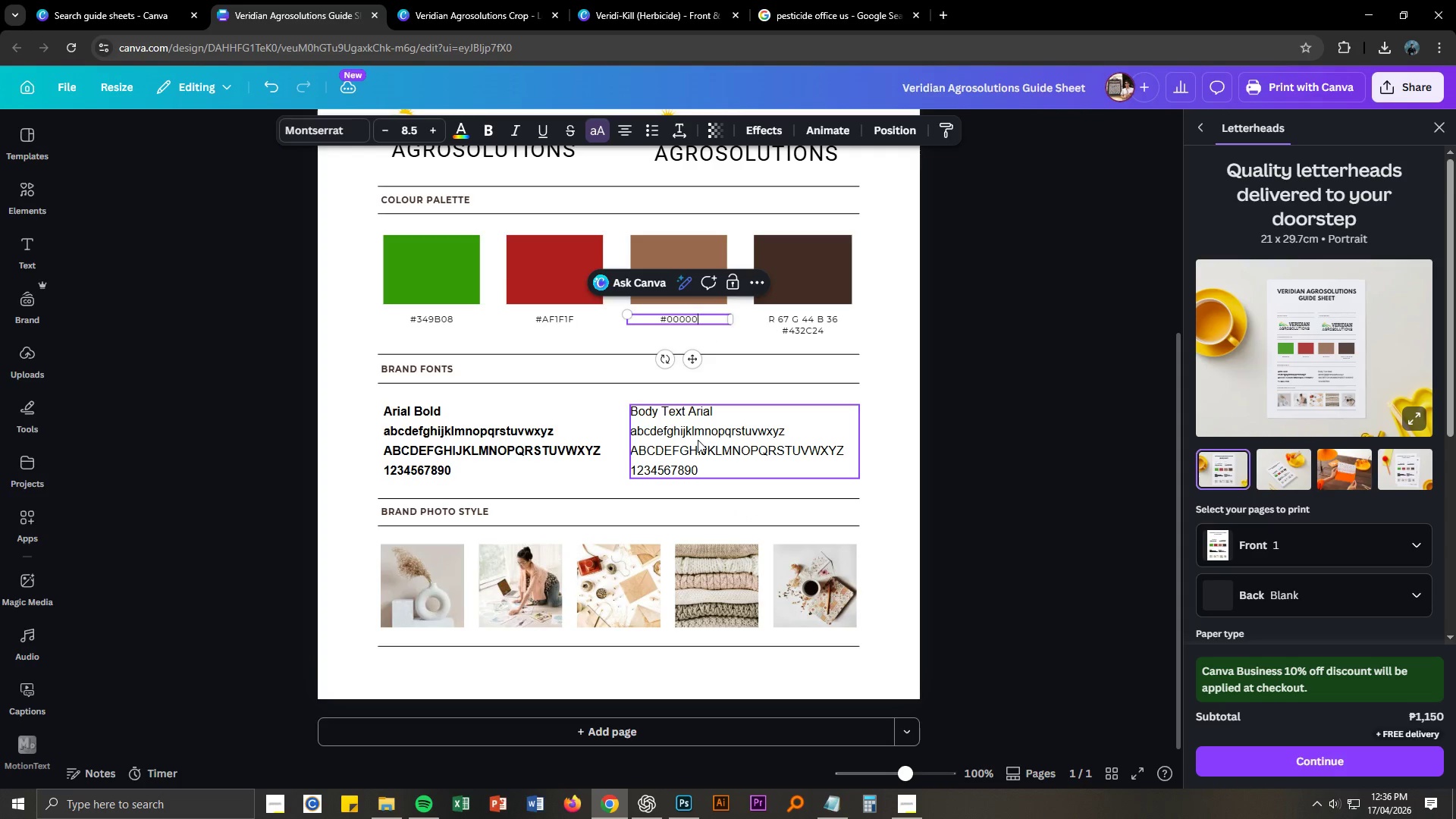 
key(Numpad0)
 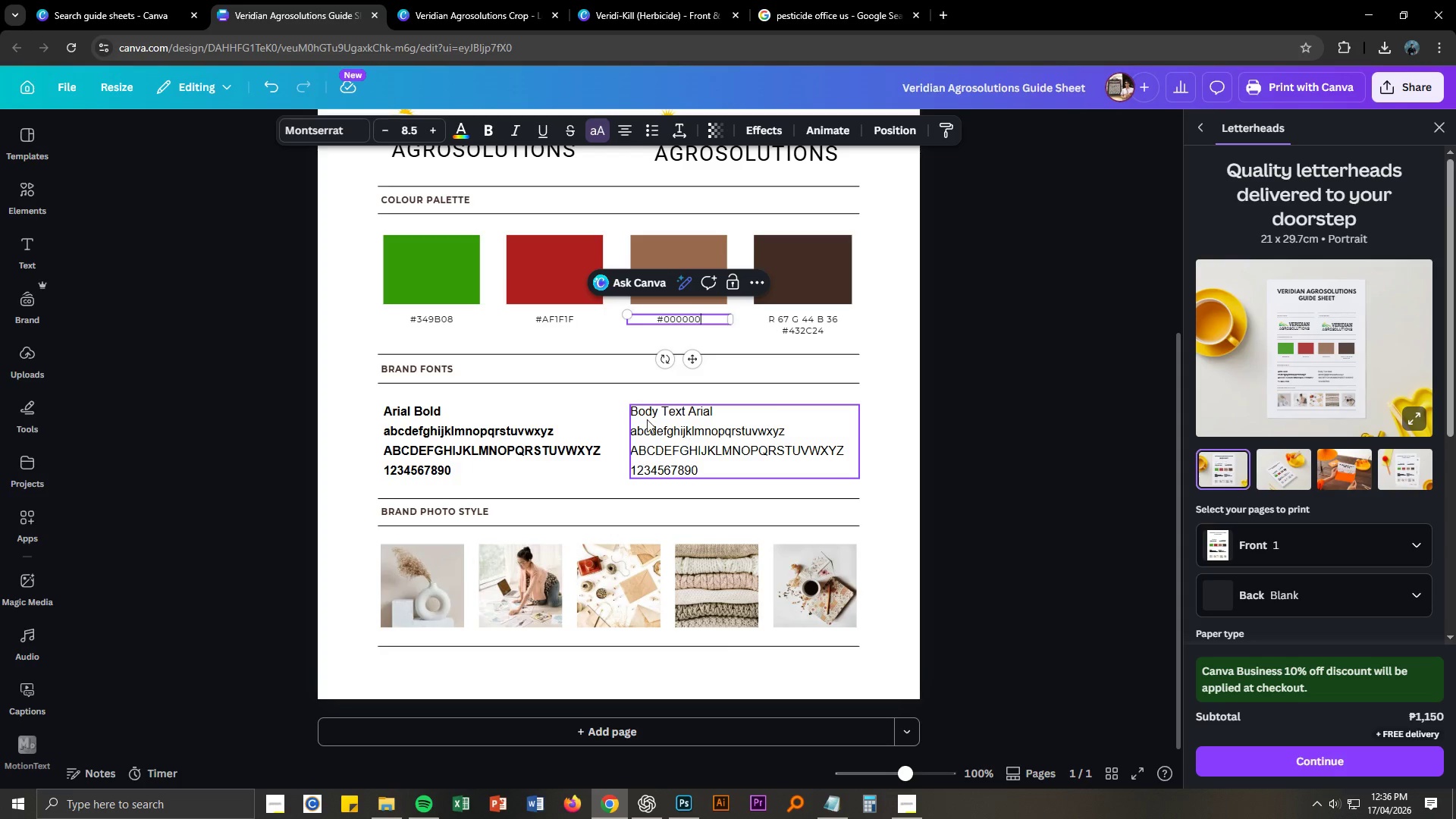 
left_click([927, 410])
 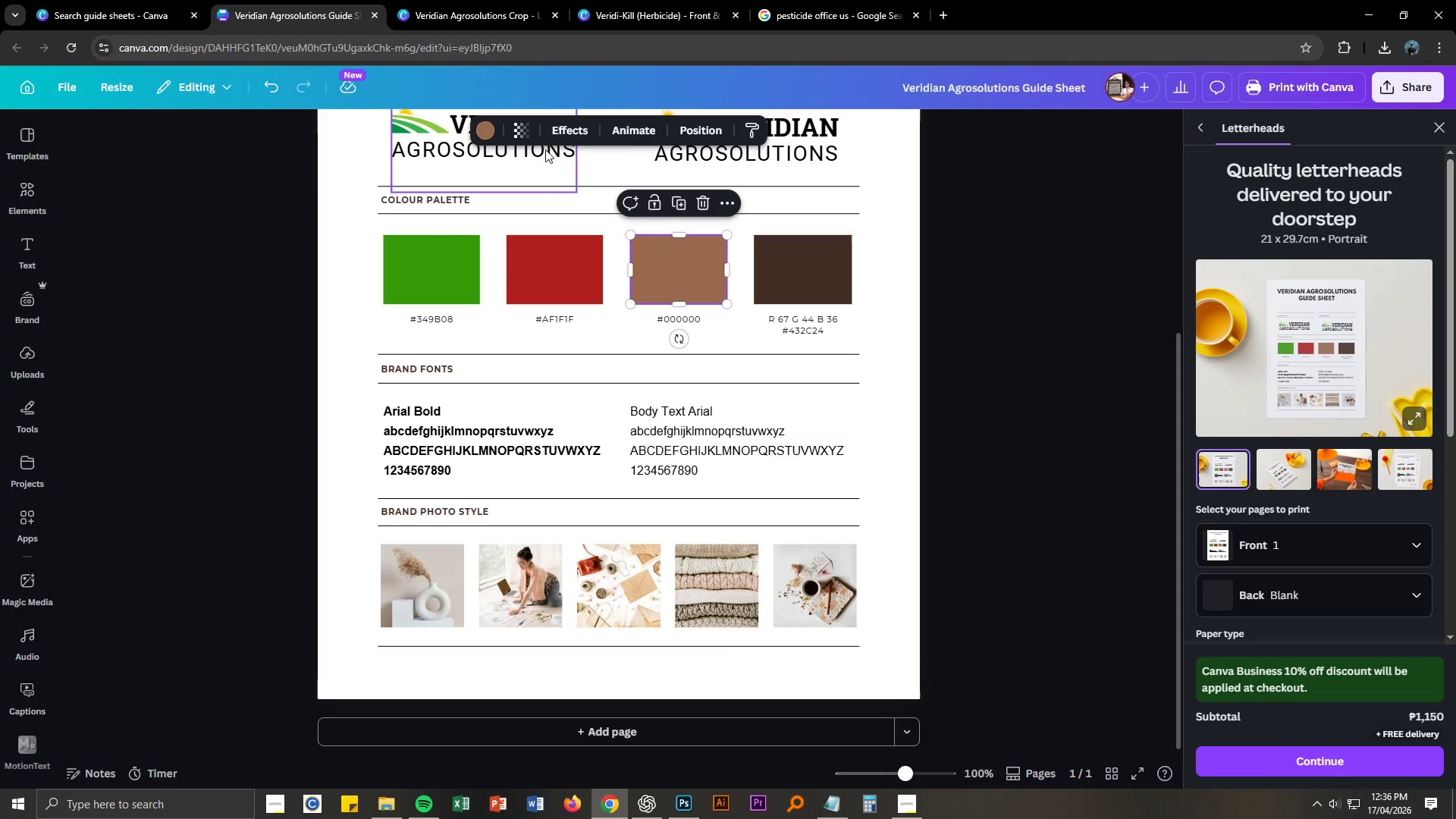 
left_click([485, 132])
 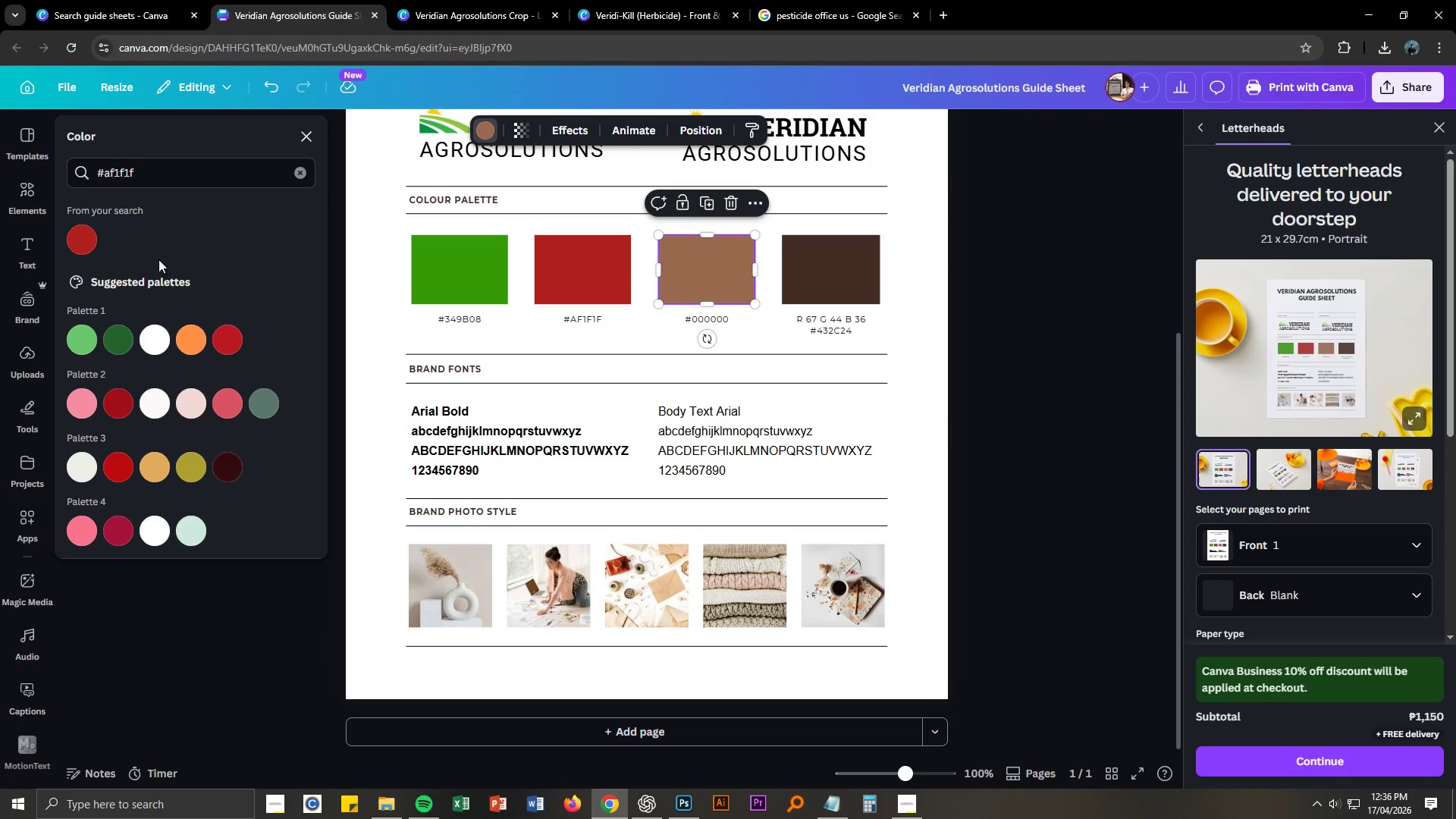 
left_click([141, 181])
 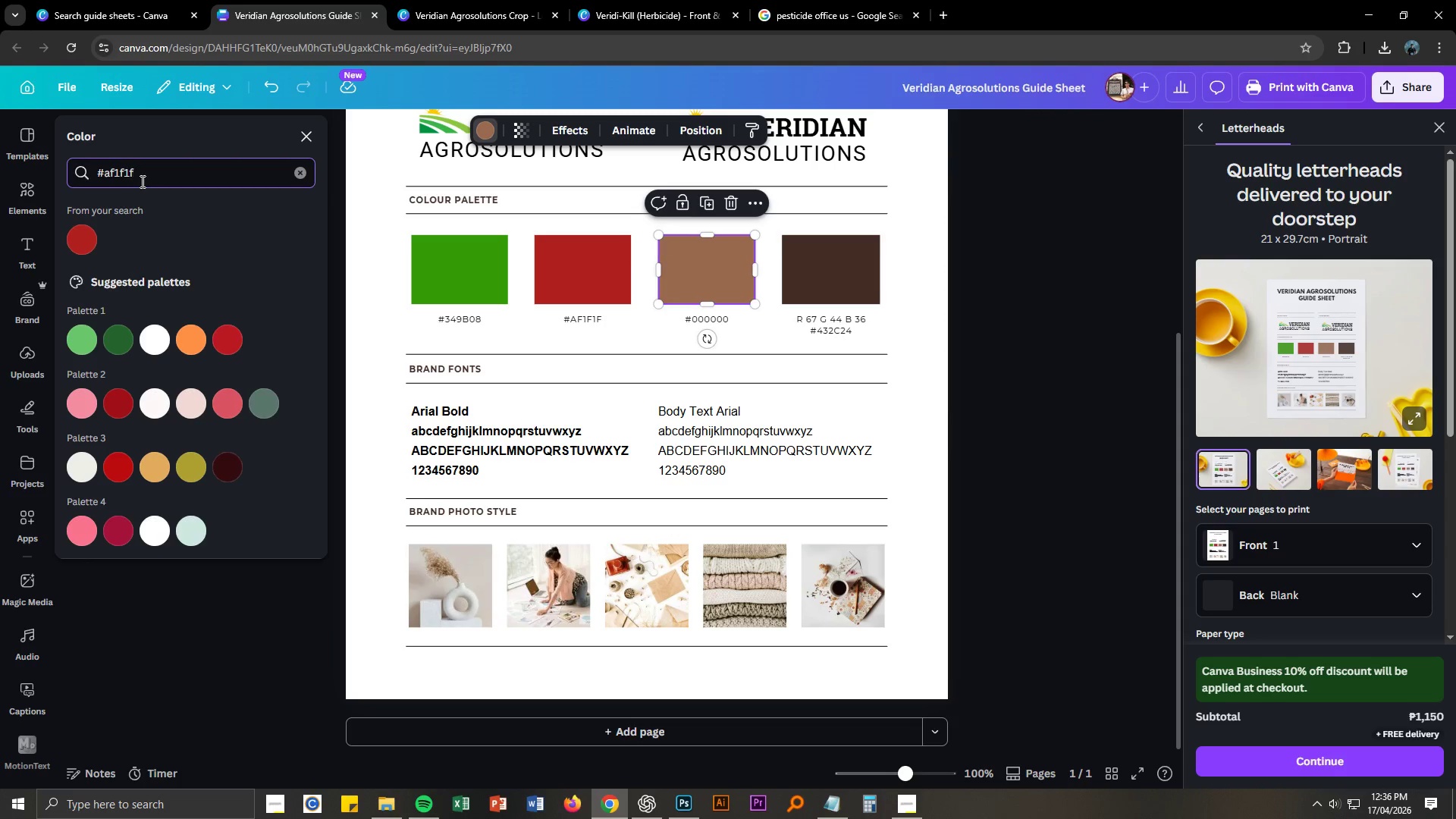 
key(Control+ControlLeft)
 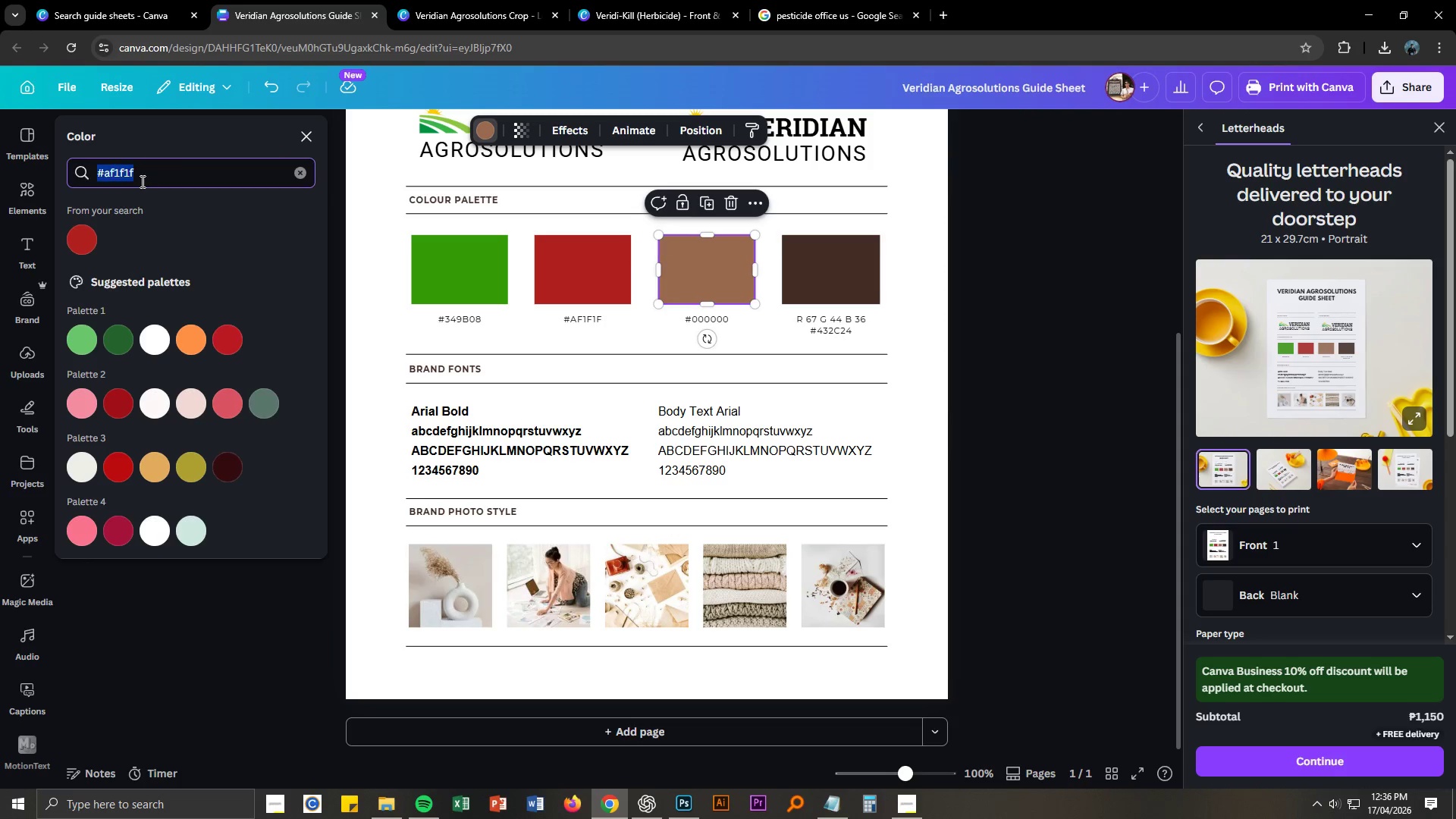 
key(Control+A)
 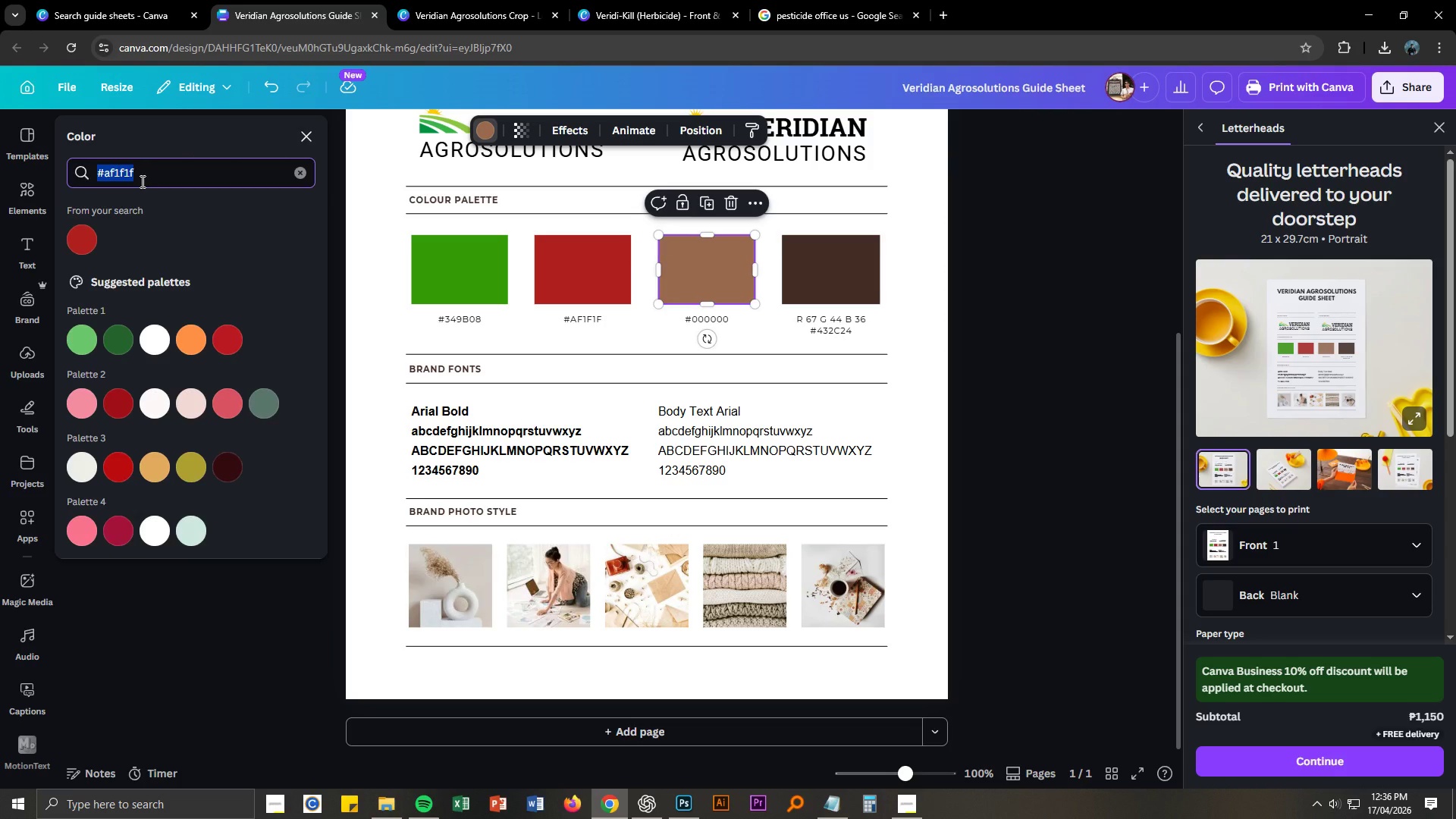 
key(Numpad0)
 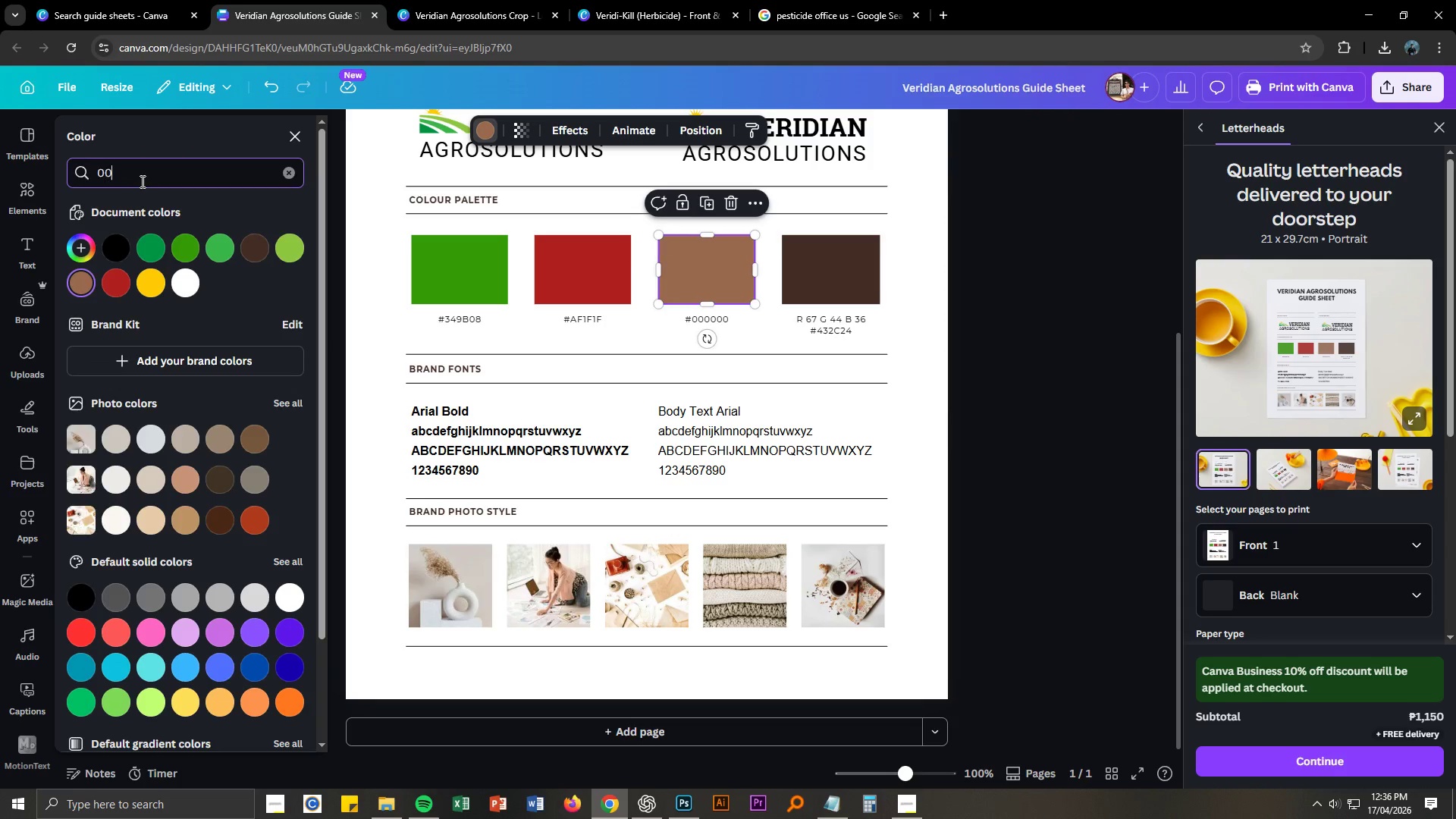 
key(Numpad0)
 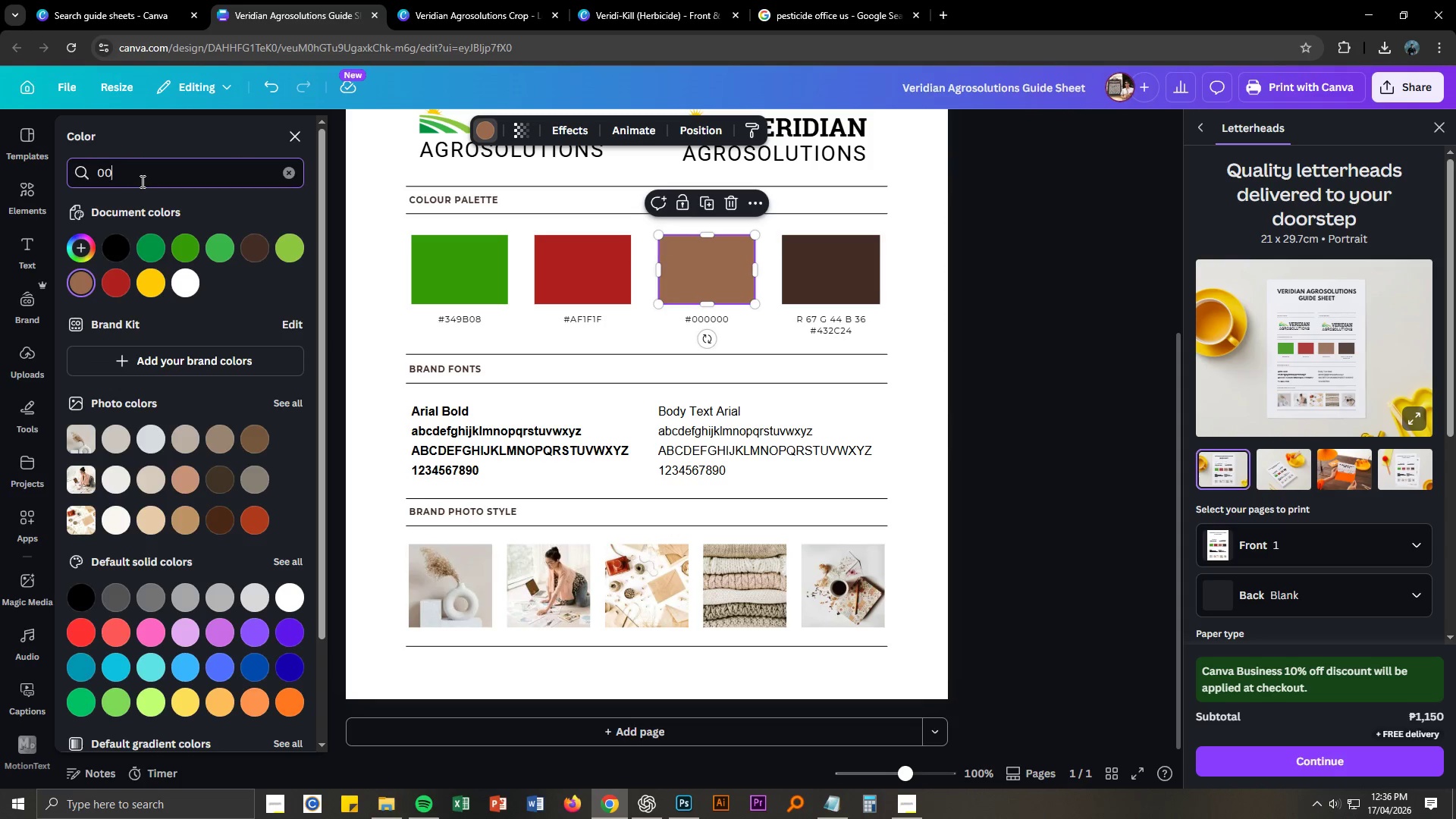 
key(Numpad0)
 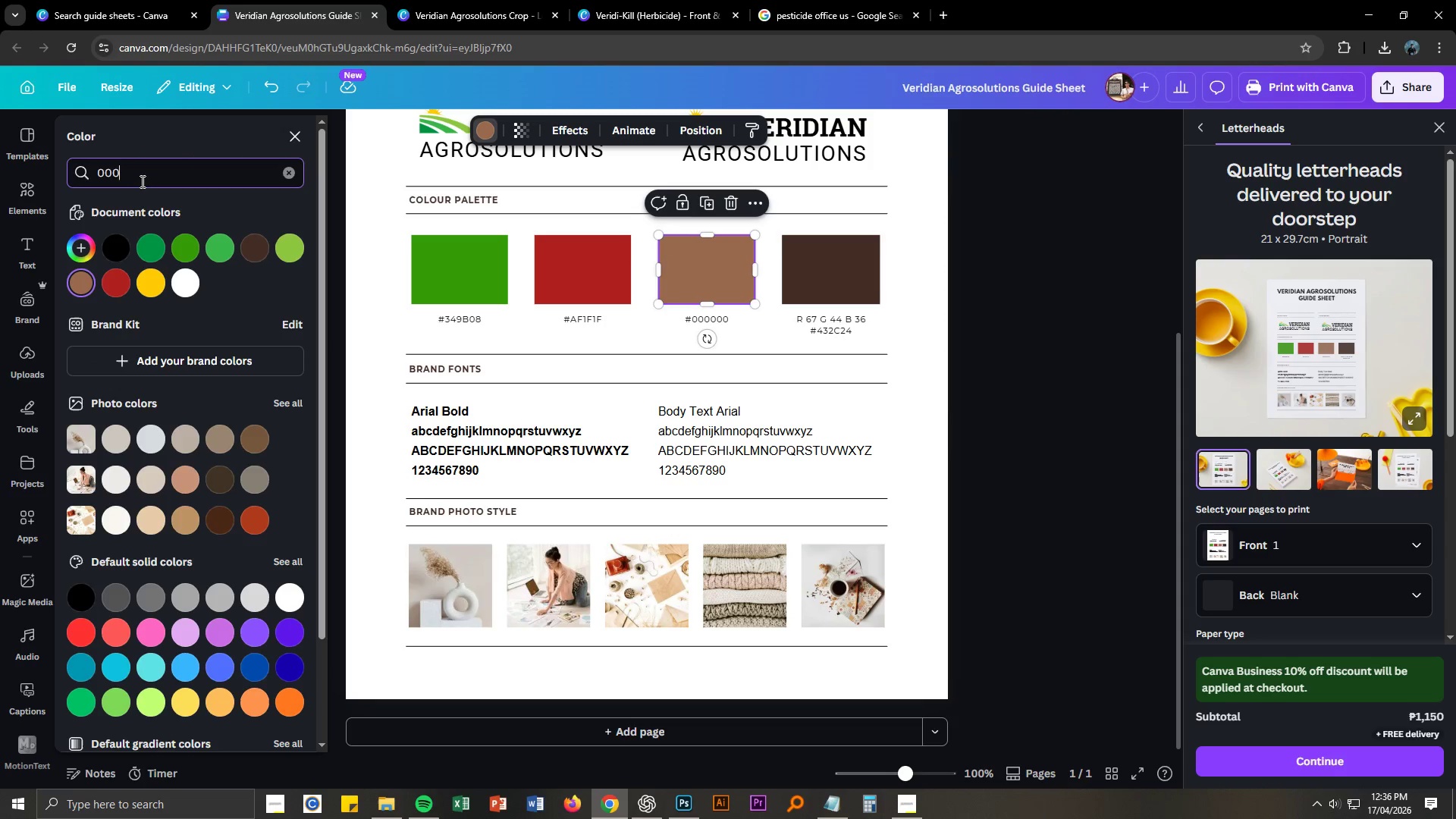 
key(Numpad0)
 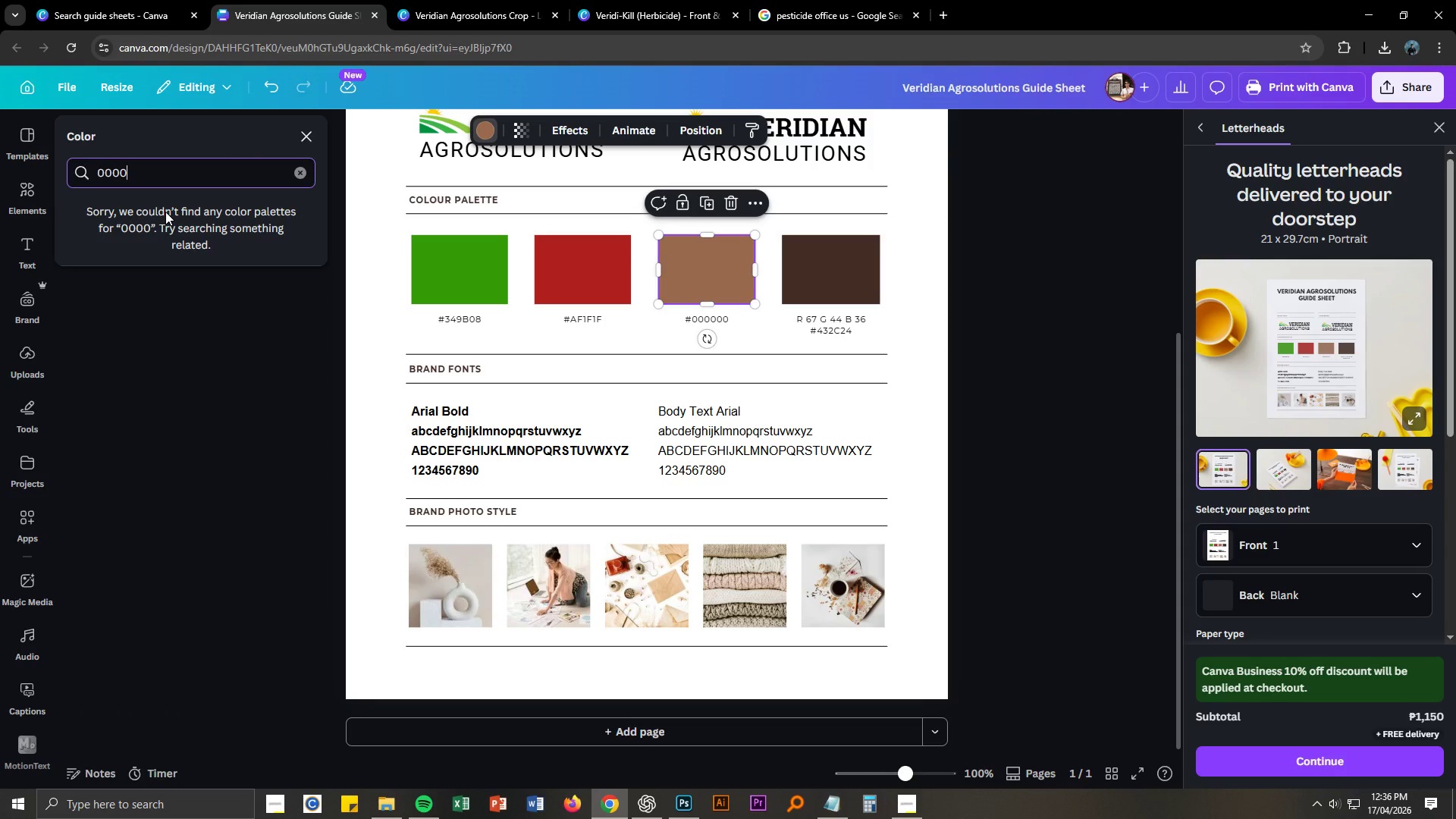 
key(Numpad0)
 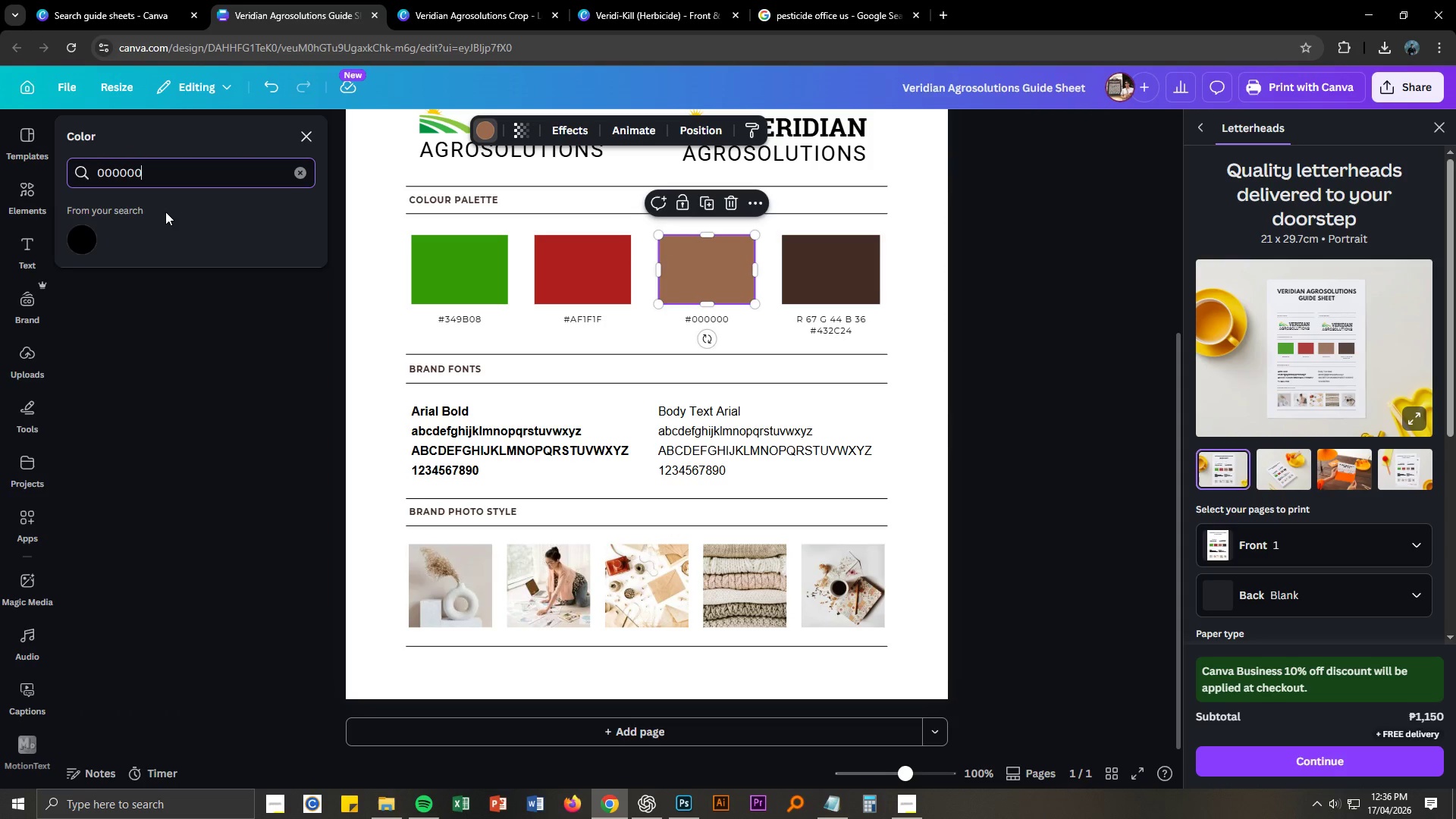 
key(Numpad0)
 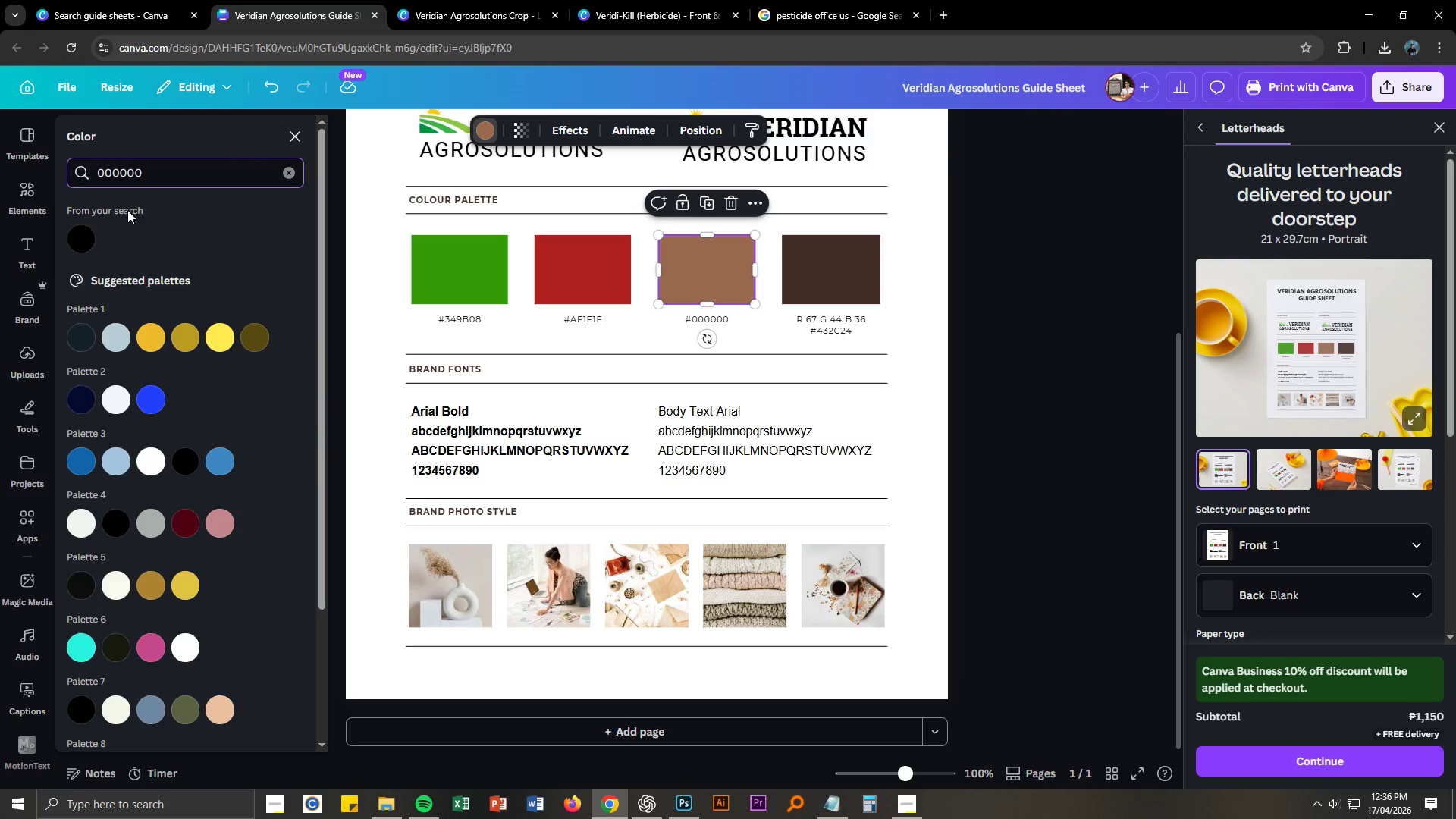 
left_click([86, 237])
 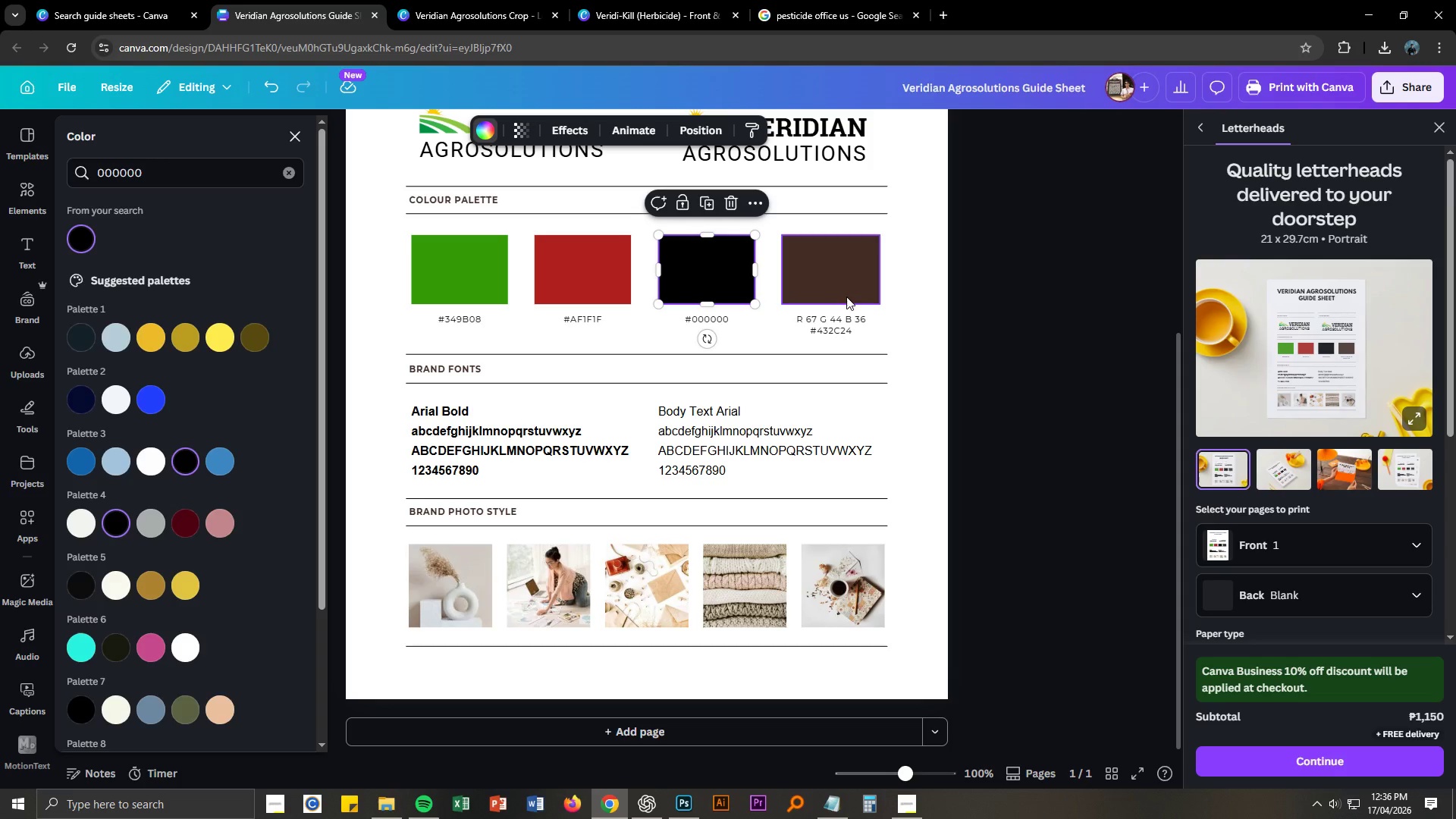 
left_click([841, 291])
 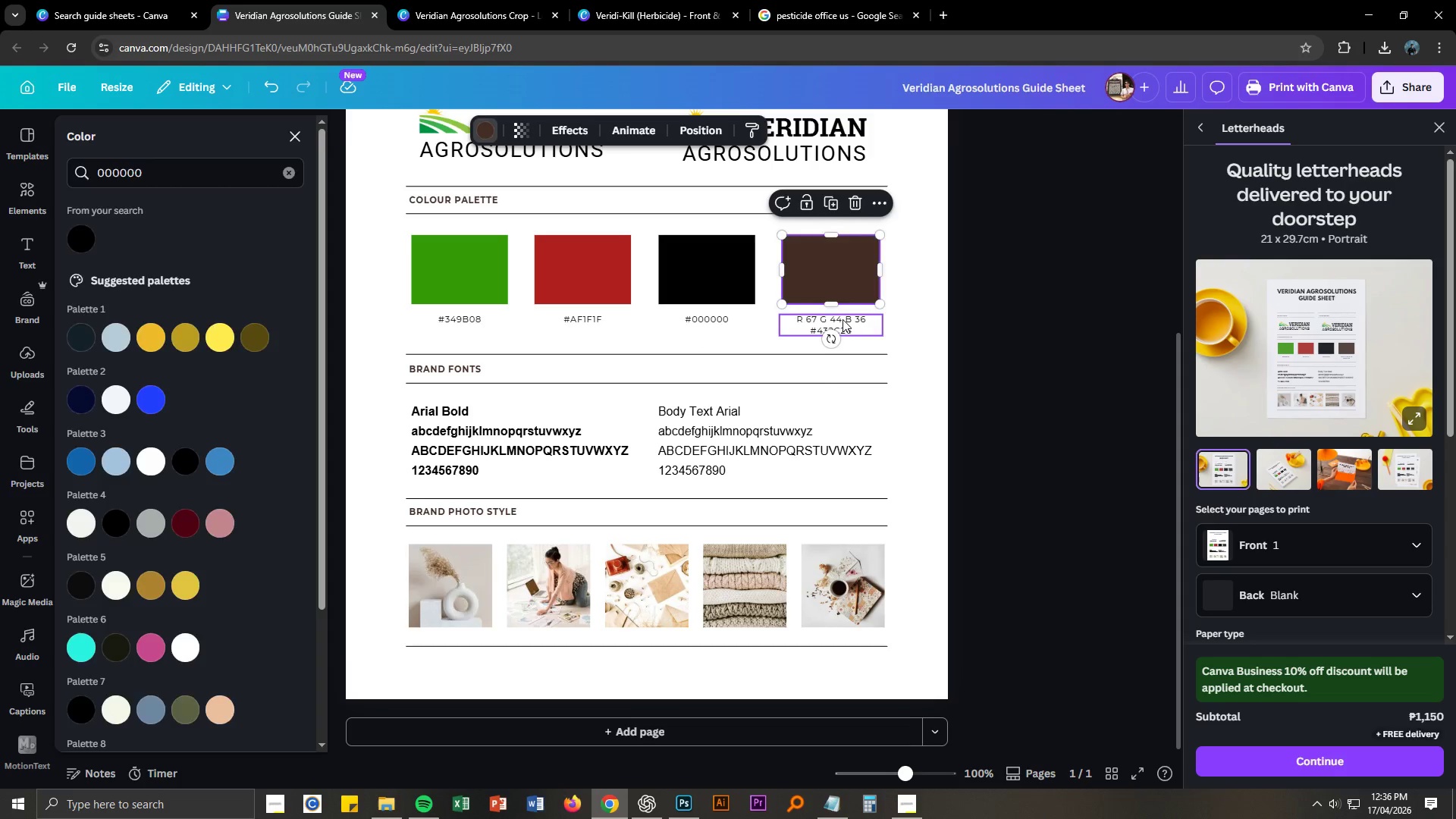 
double_click([844, 319])
 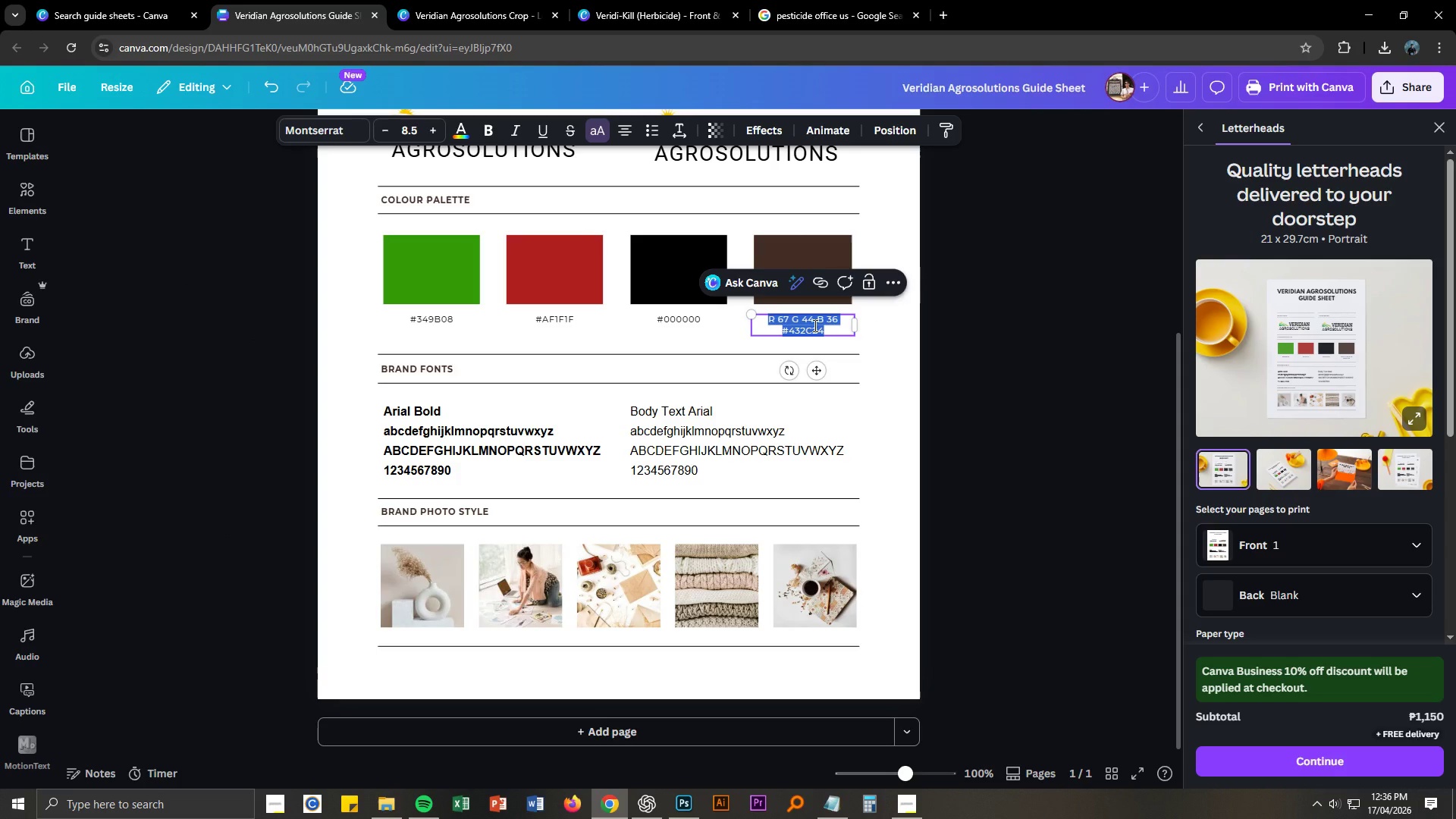 
type(#FFFFFFF)
 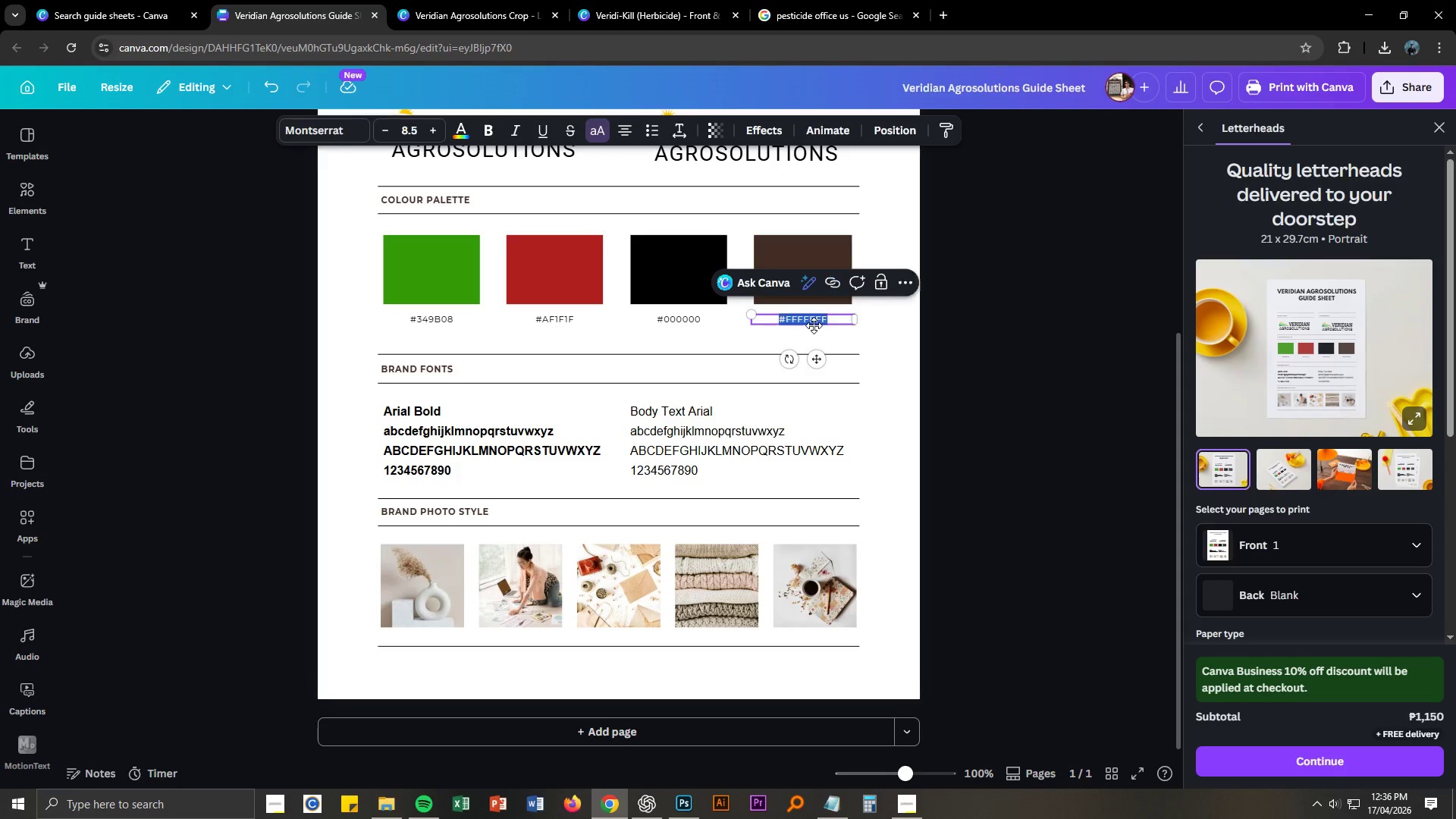 
key(Control+A)
 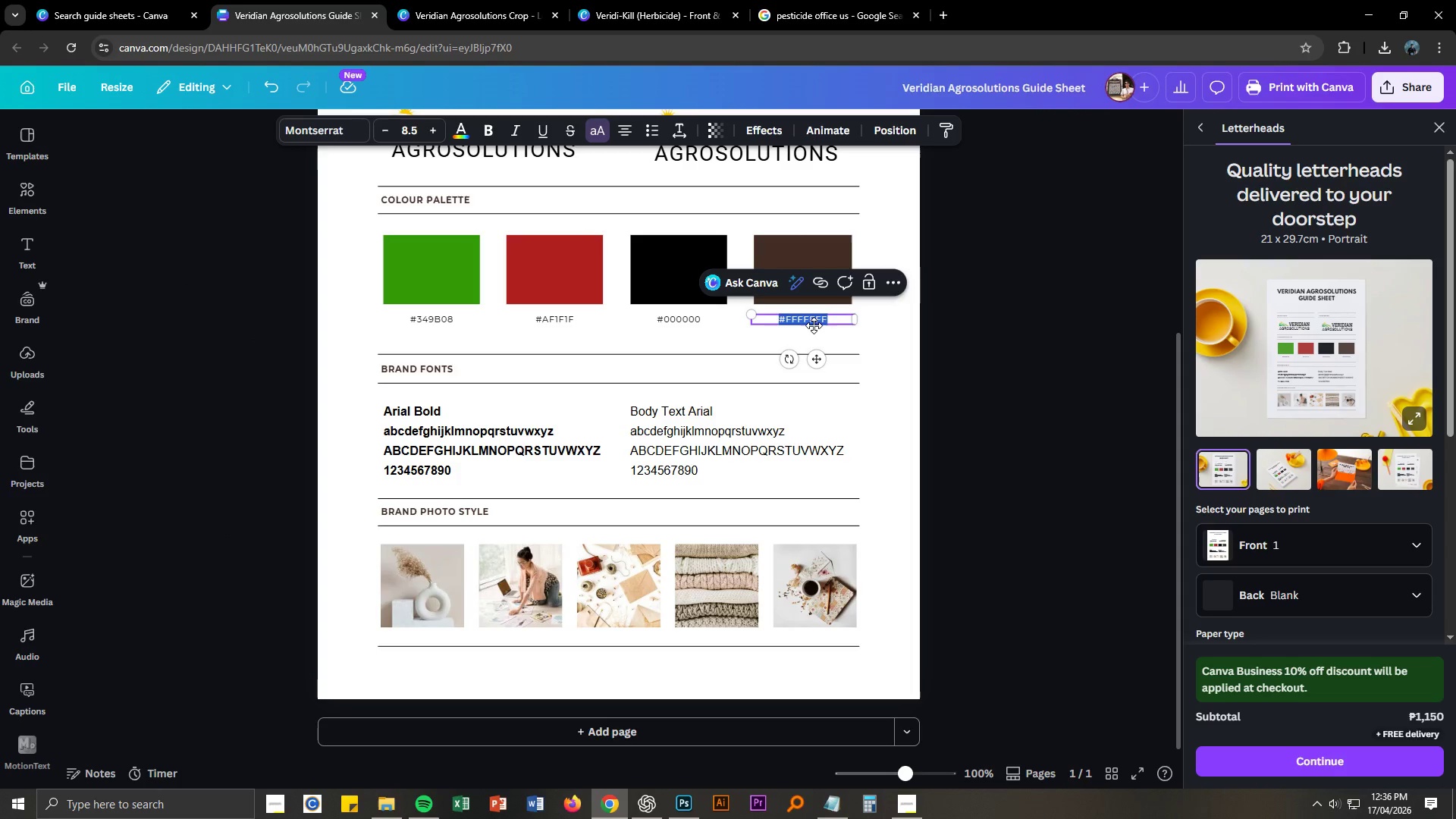 
key(Control+C)
 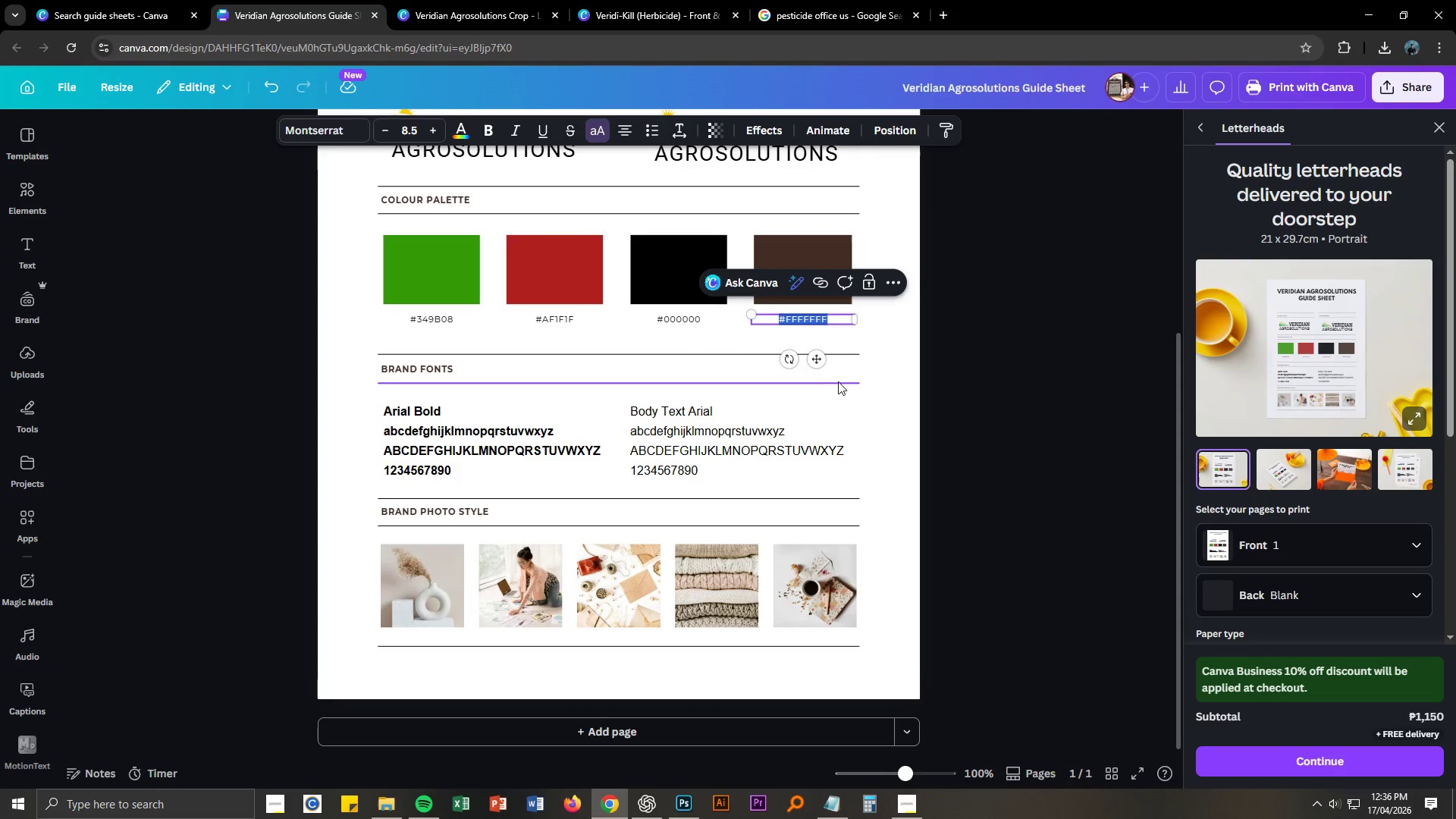 
key(Alt+AltLeft)
 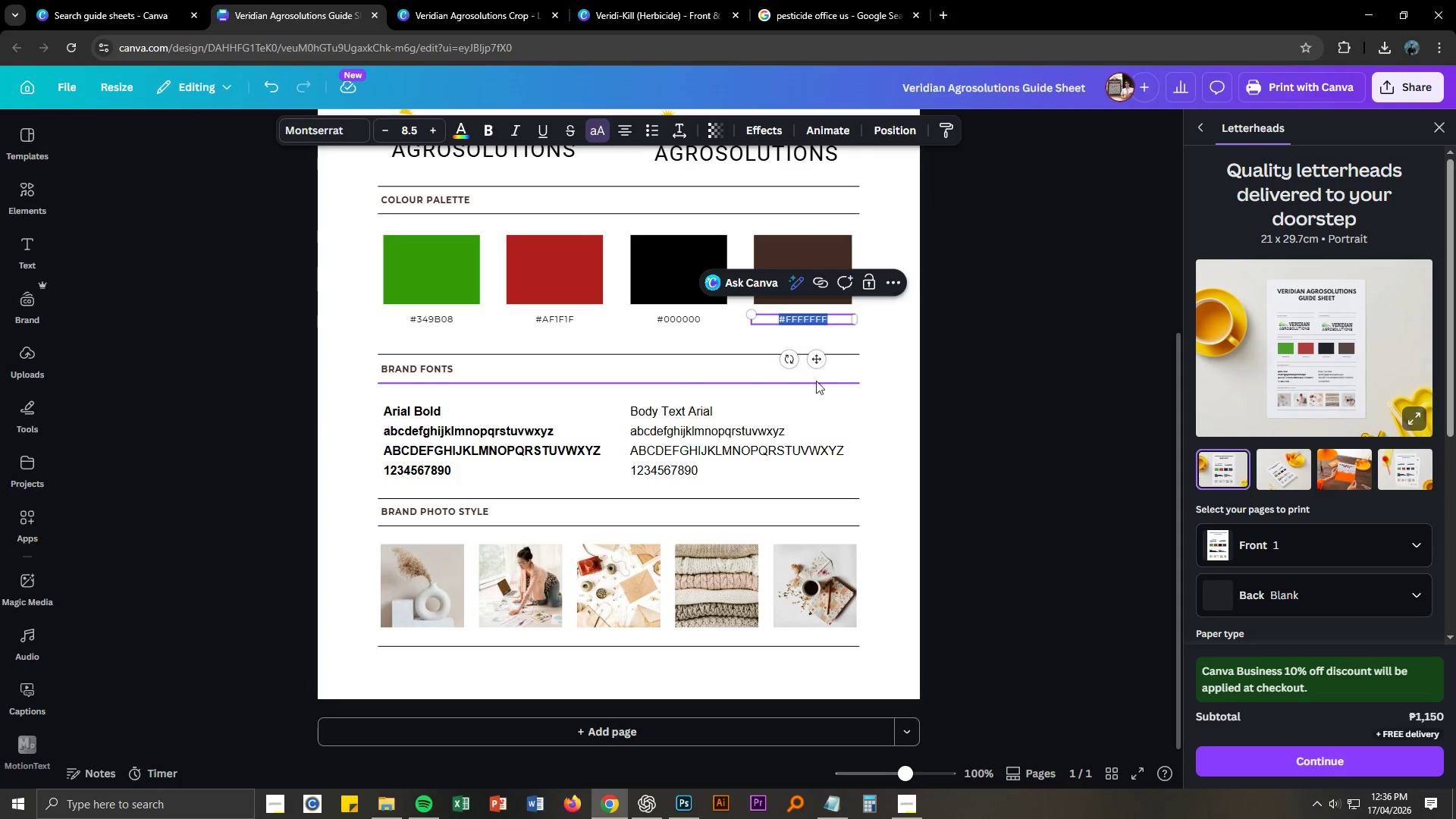 
key(Alt+Tab)
 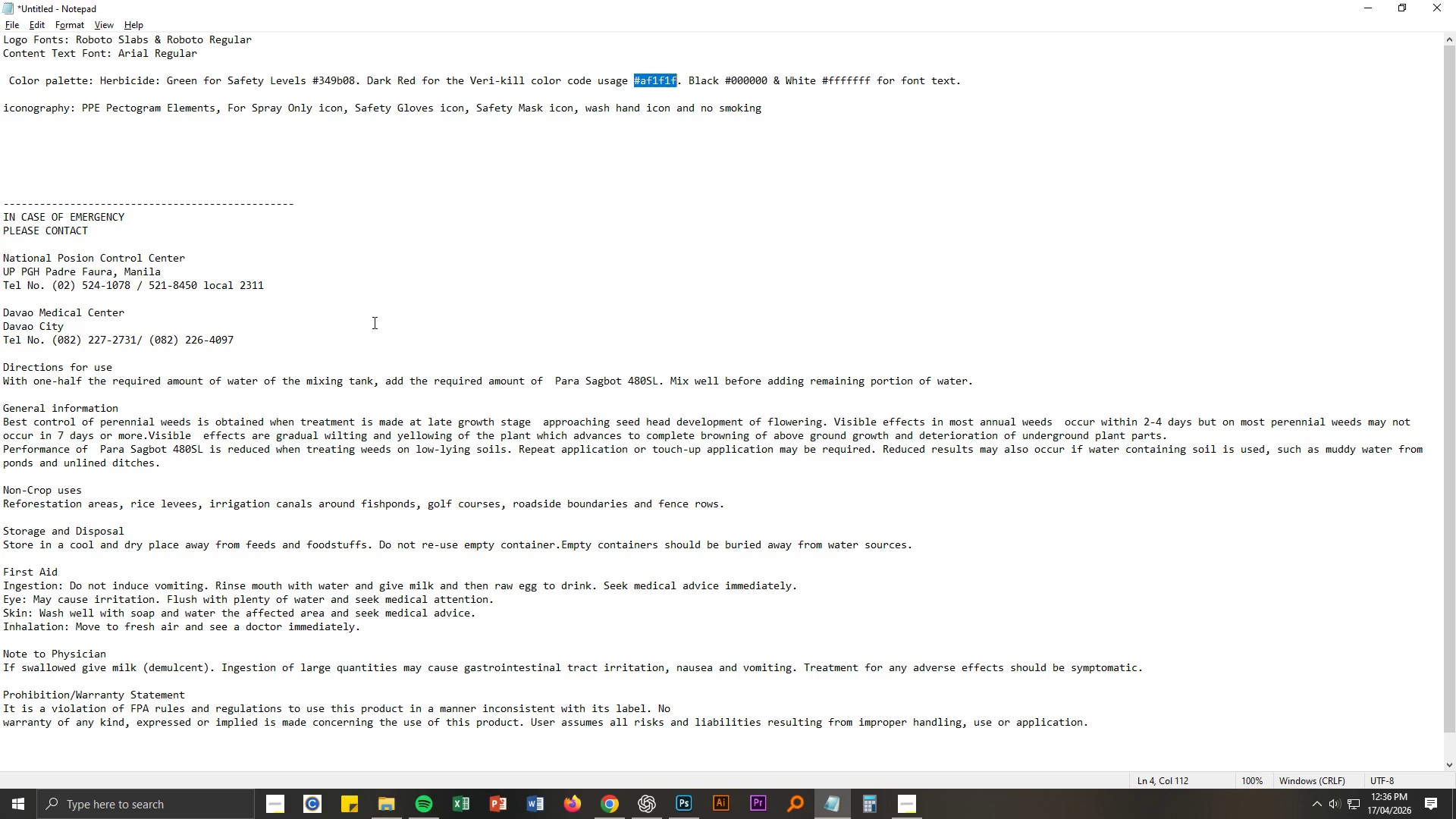 
key(Alt+AltLeft)
 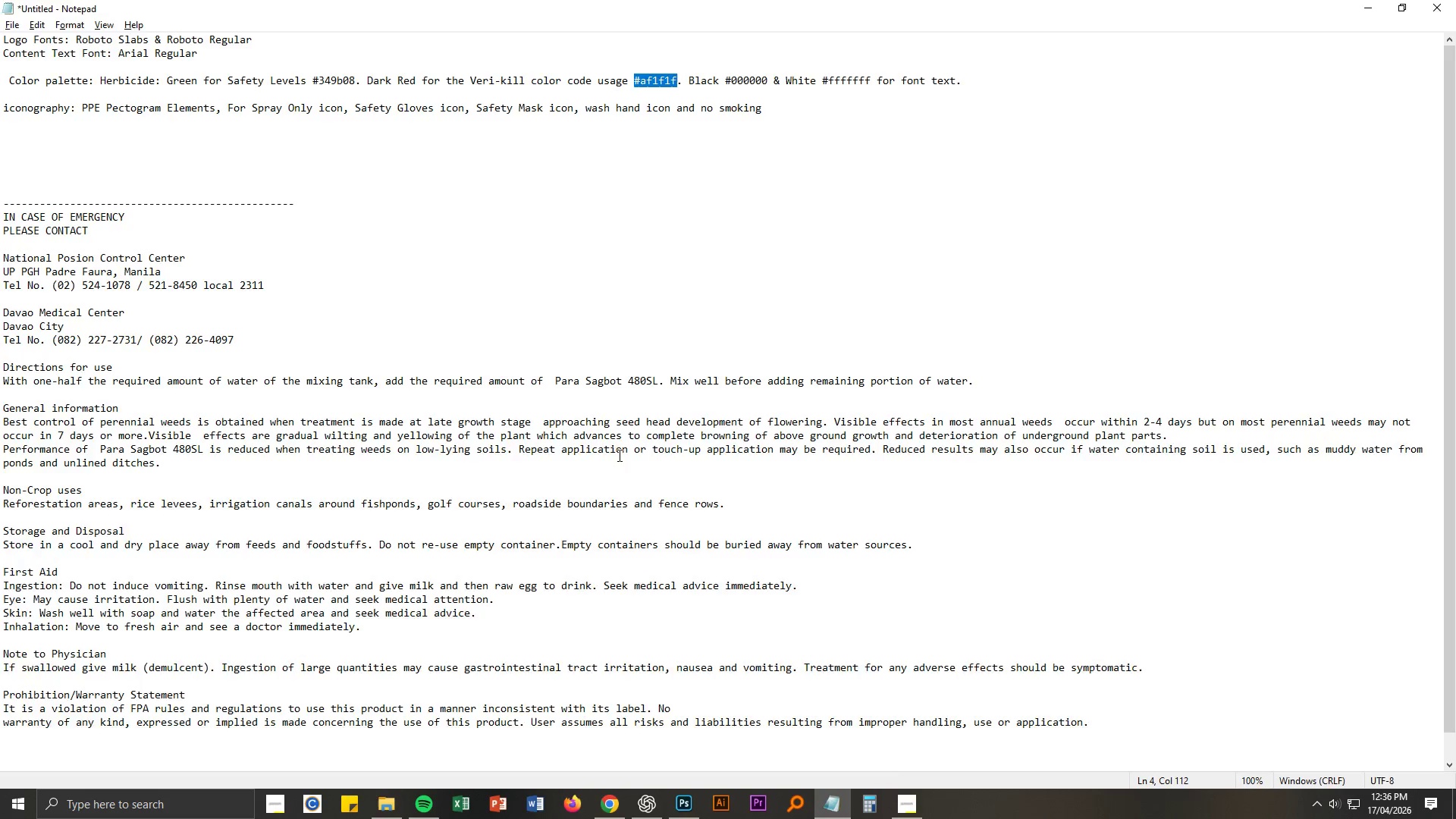 
key(Alt+Tab)
 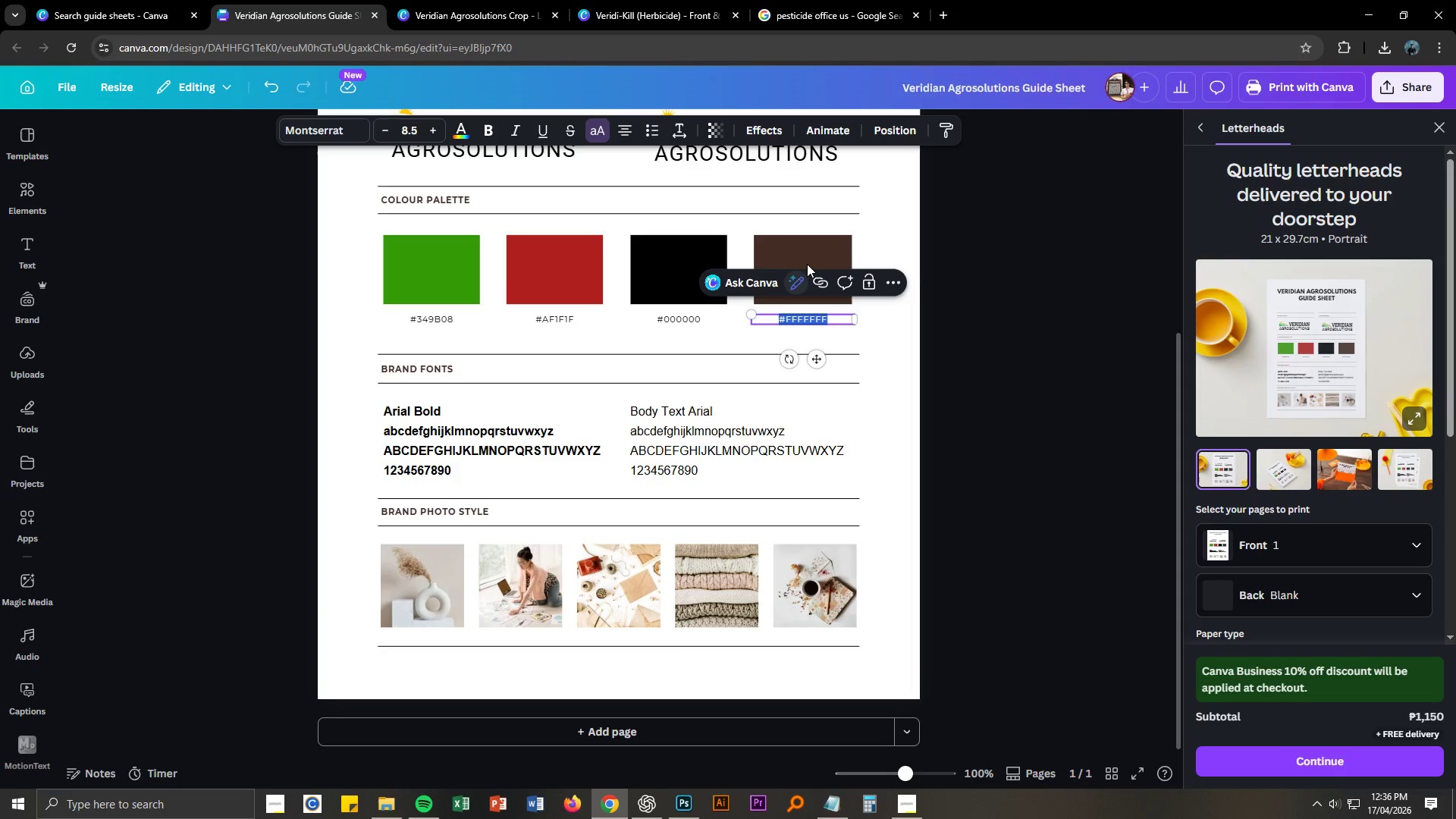 
left_click([808, 257])
 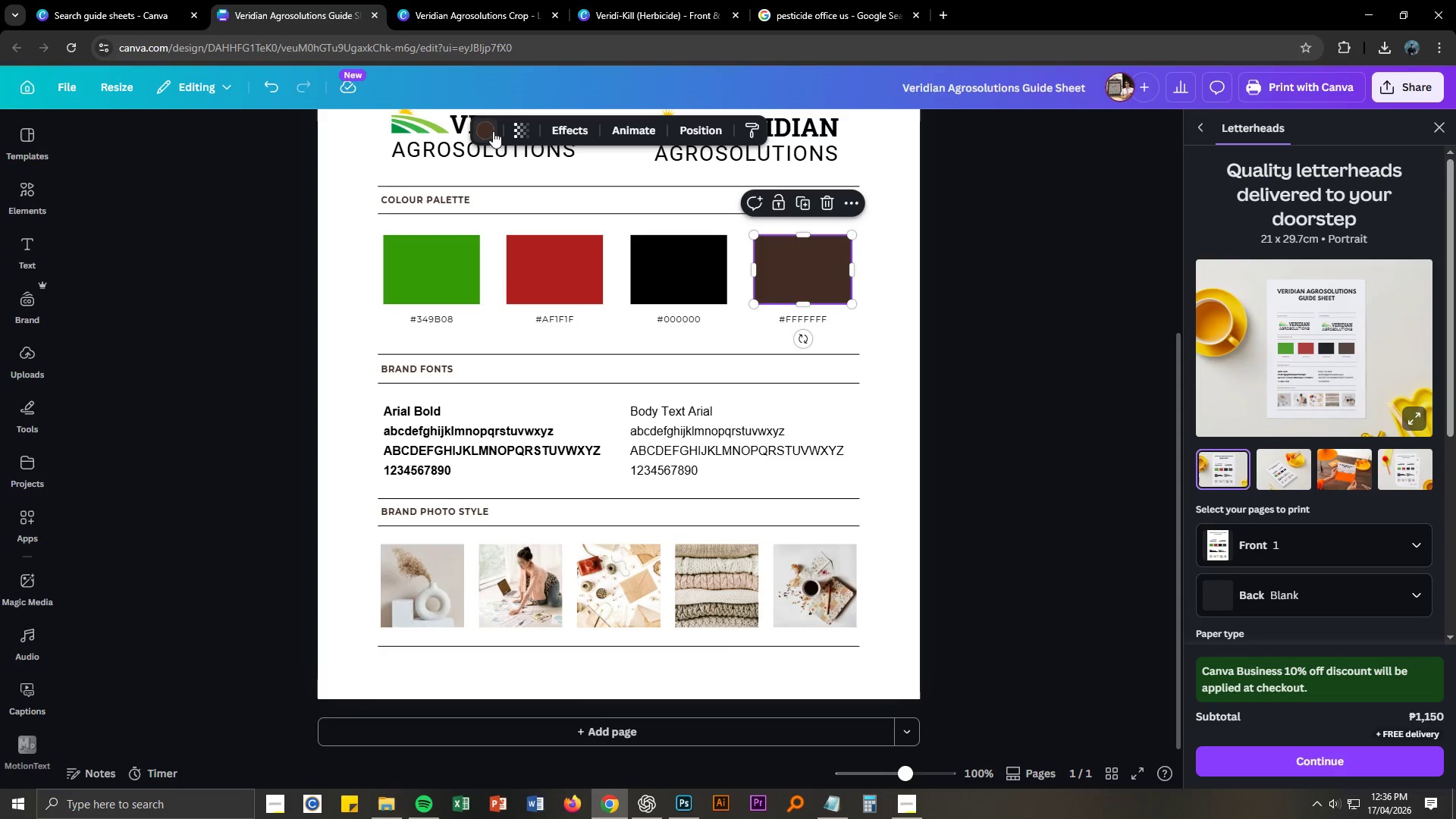 
left_click([491, 132])
 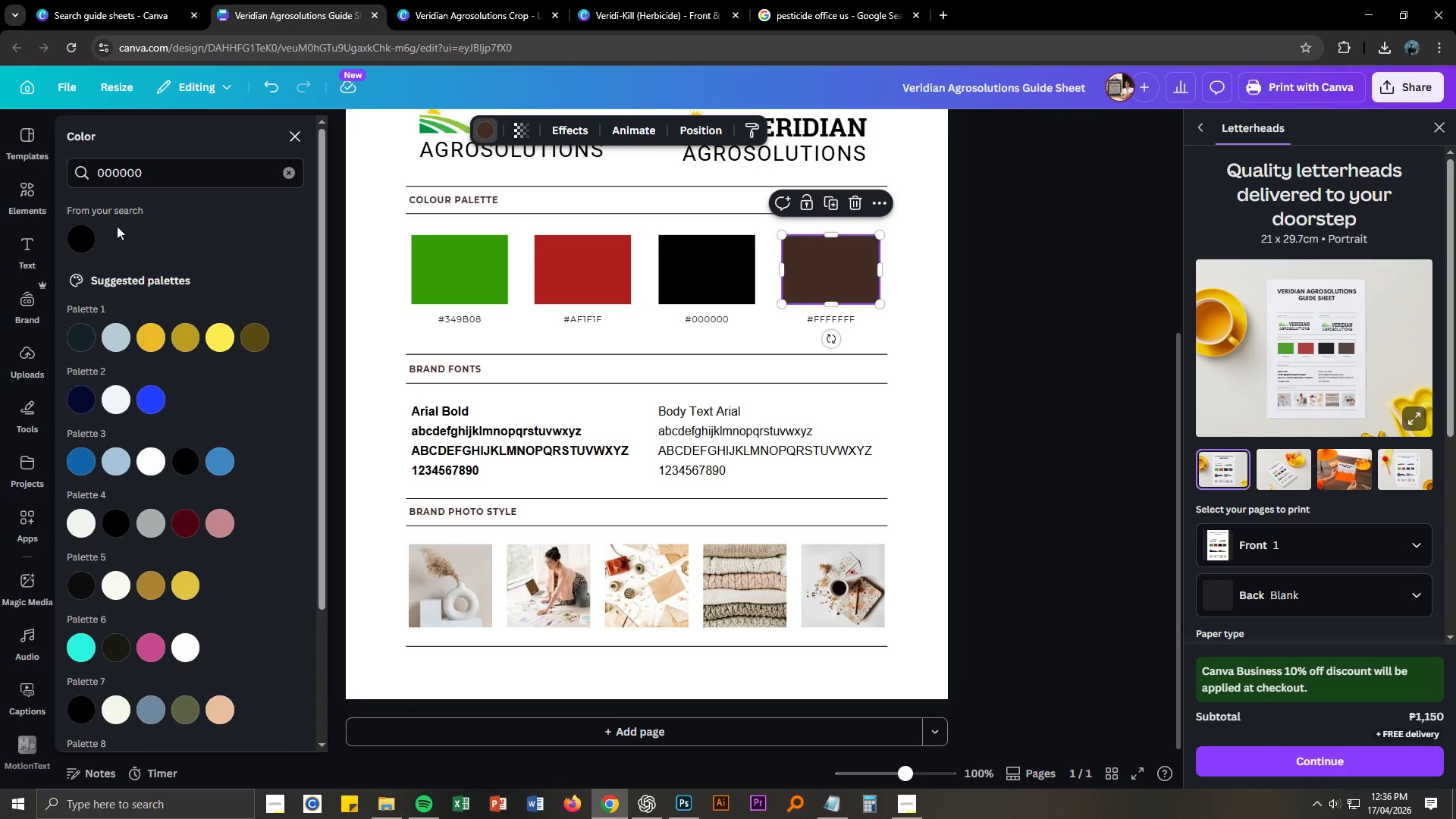 
left_click([138, 174])
 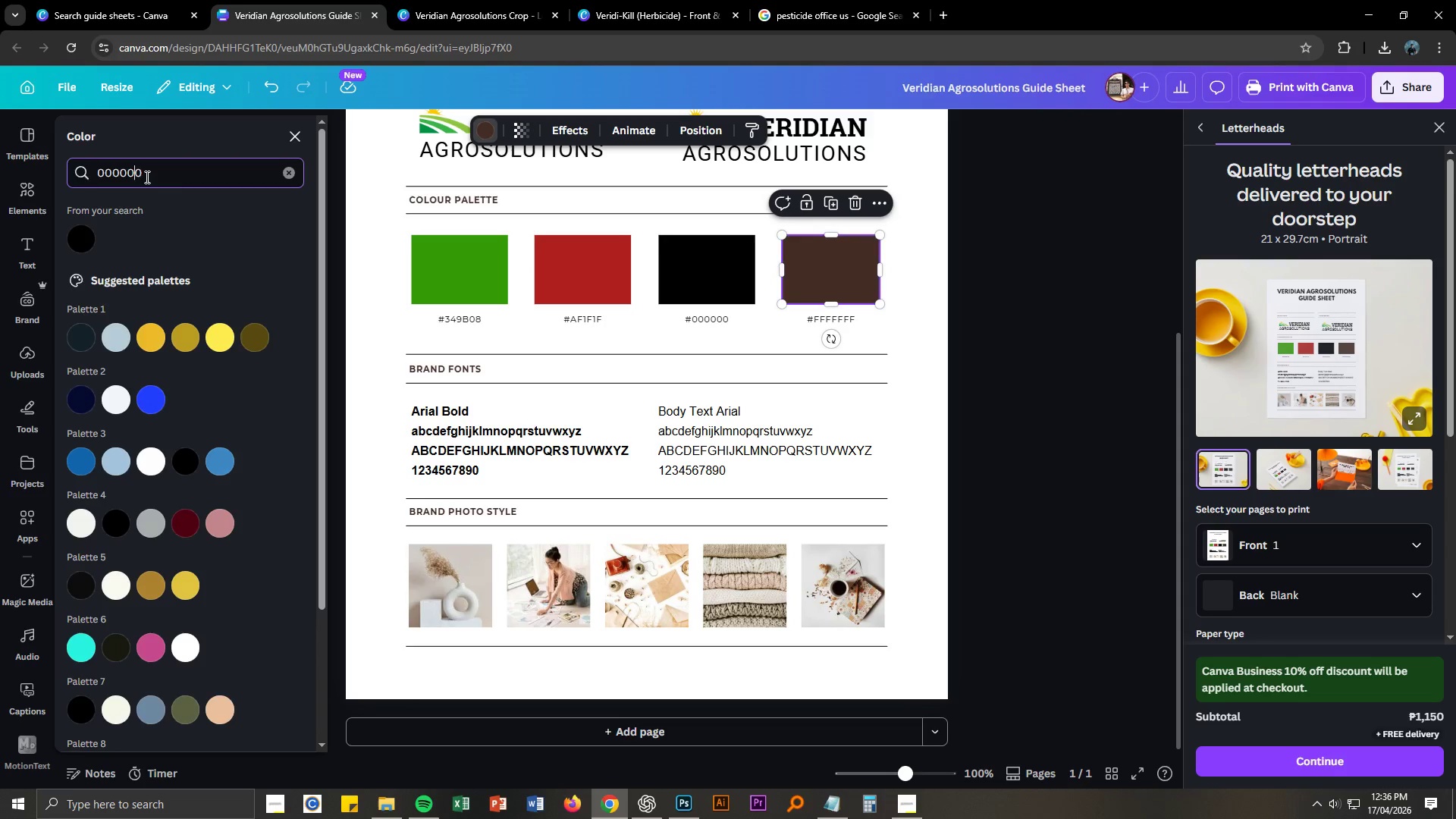 
key(Control+A)
 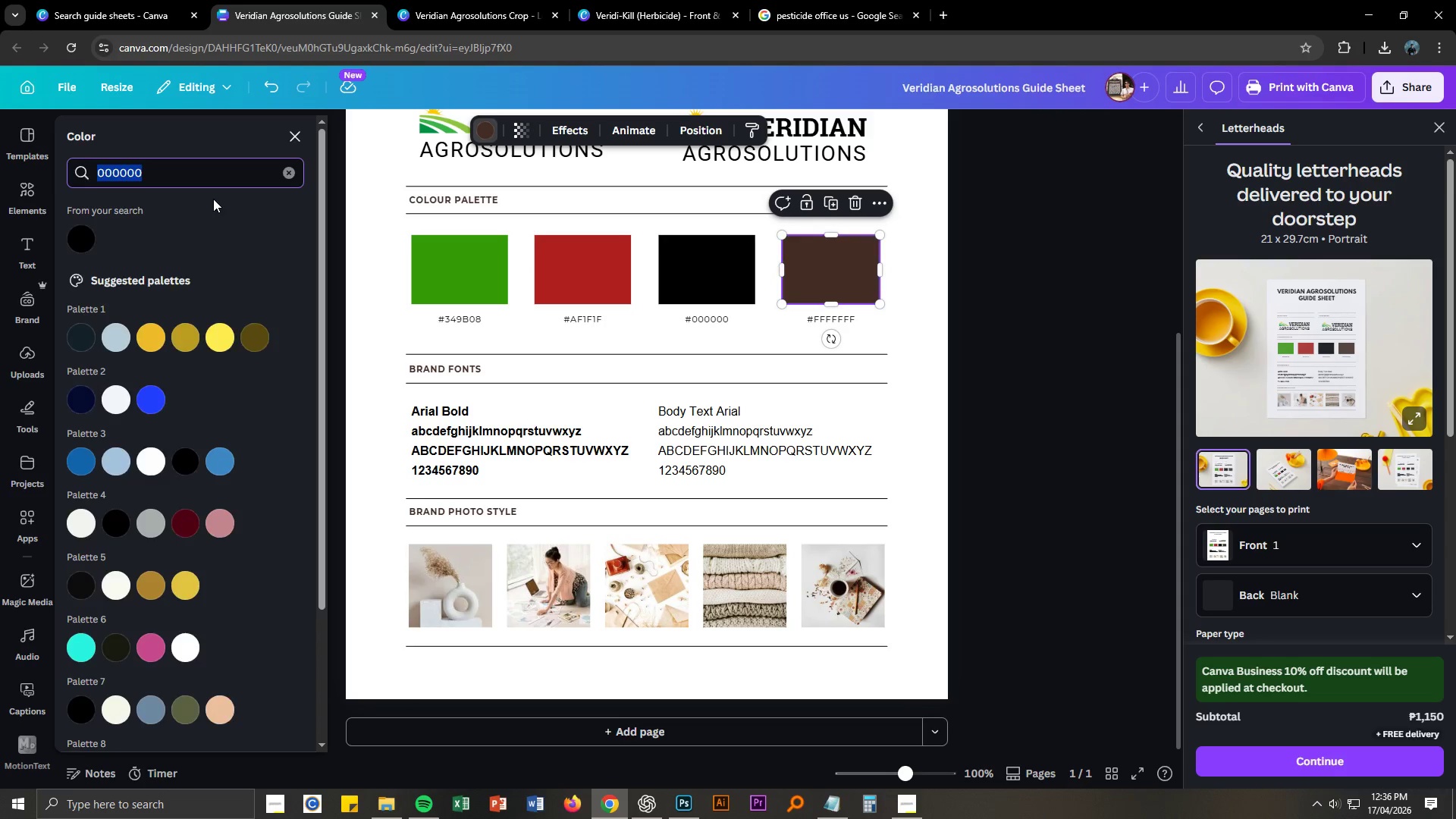 
key(Control+V)
 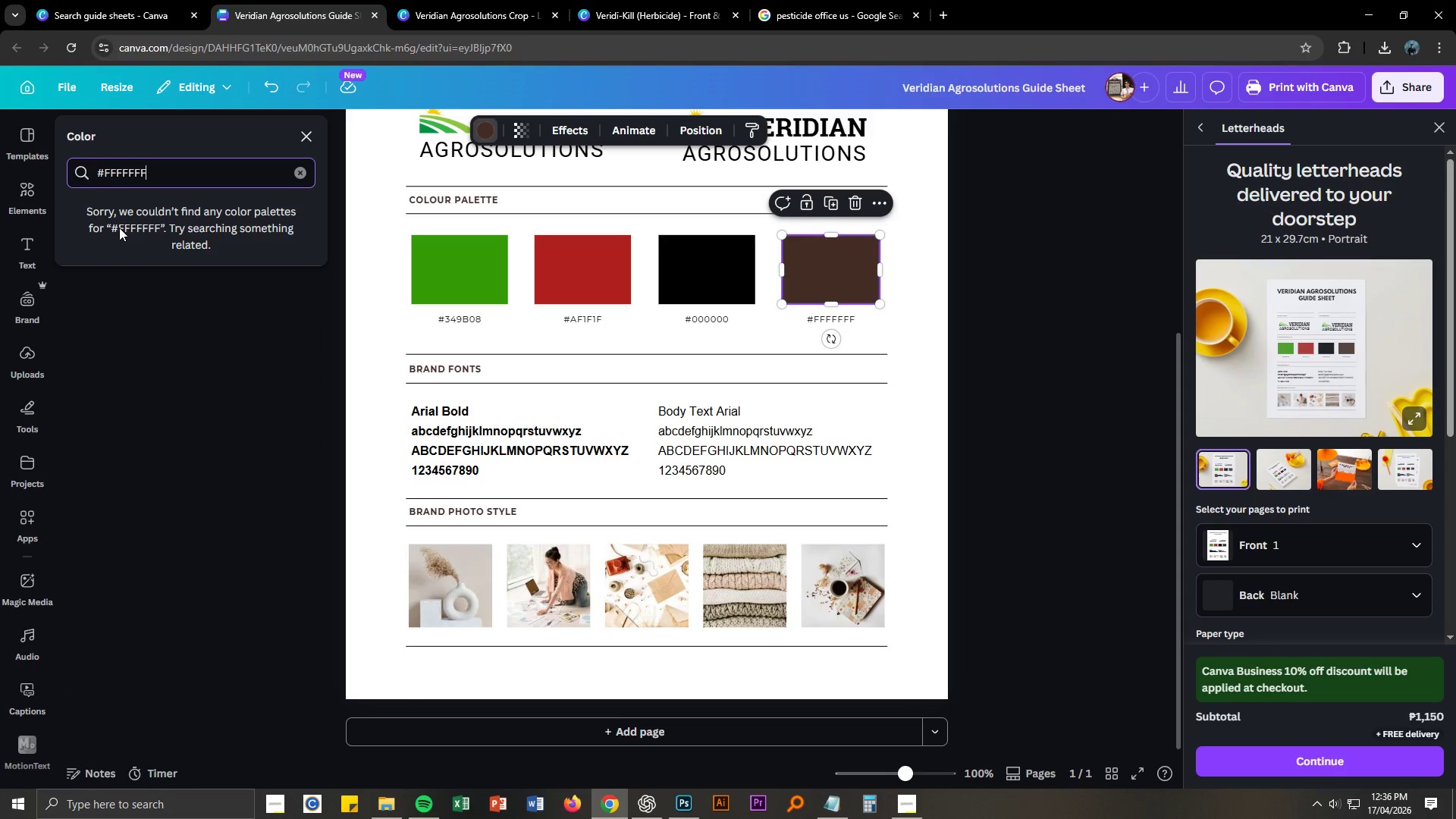 
key(Backspace)
 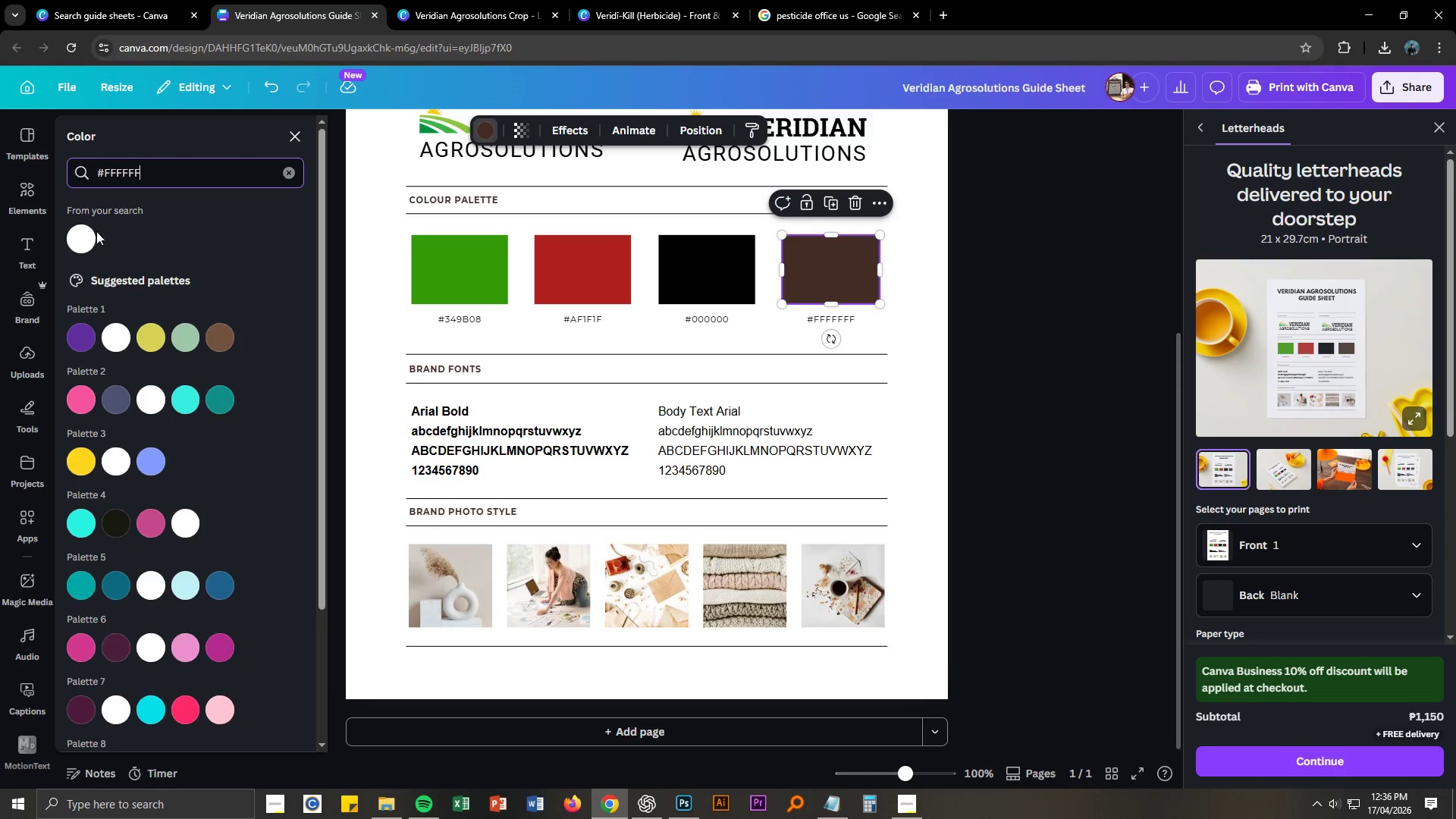 
left_click([93, 233])
 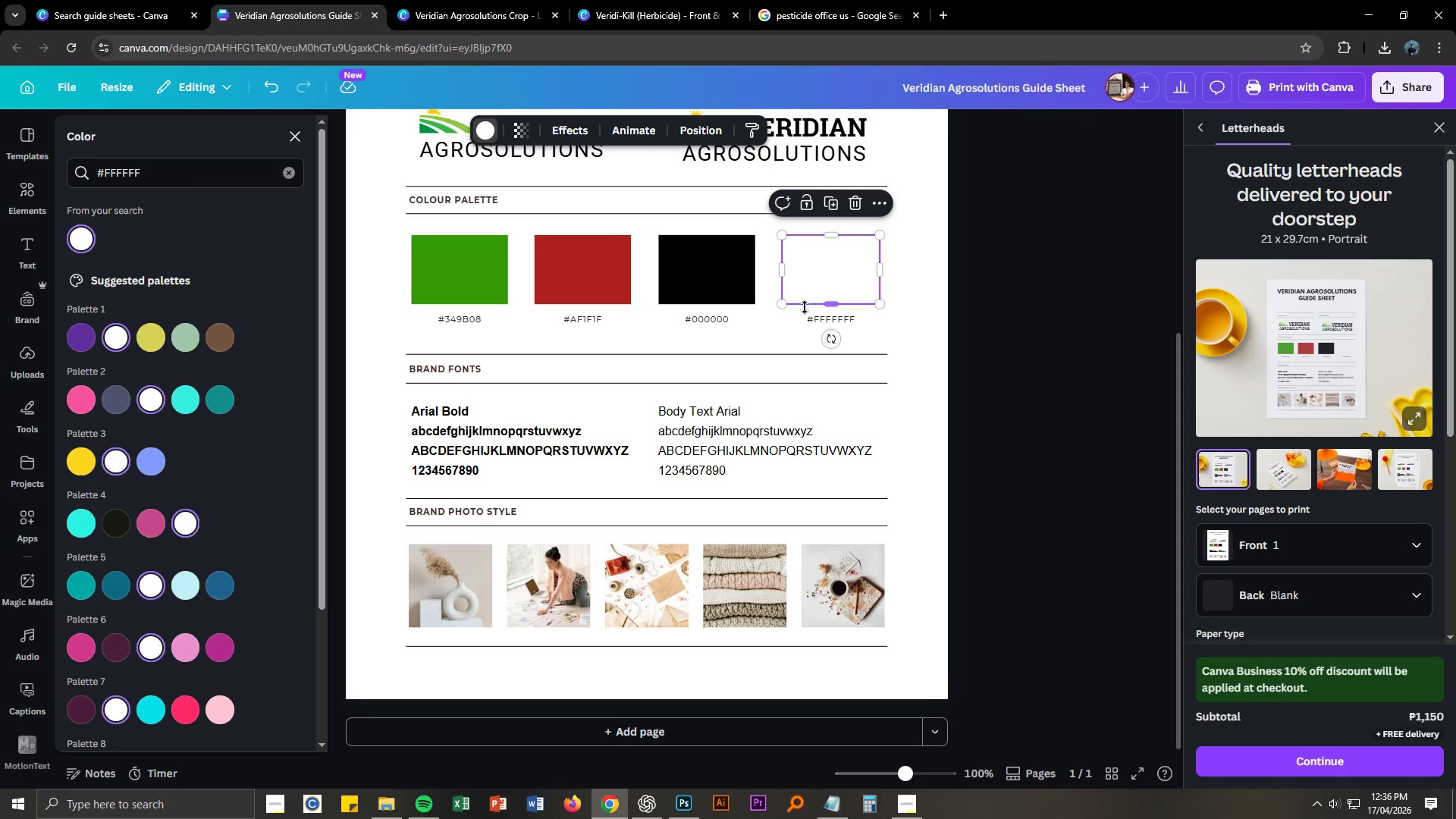 
left_click([828, 319])
 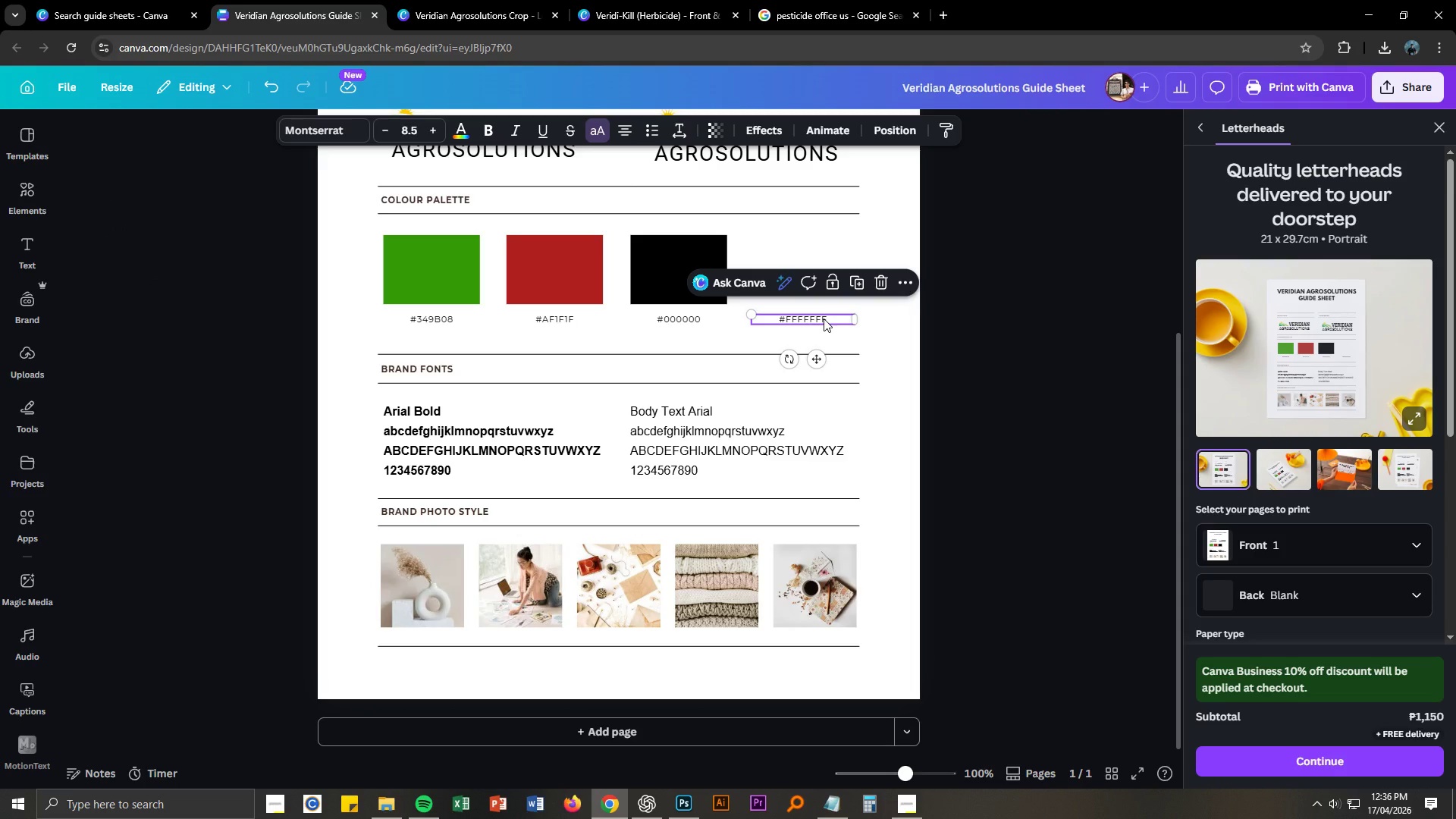 
double_click([824, 318])
 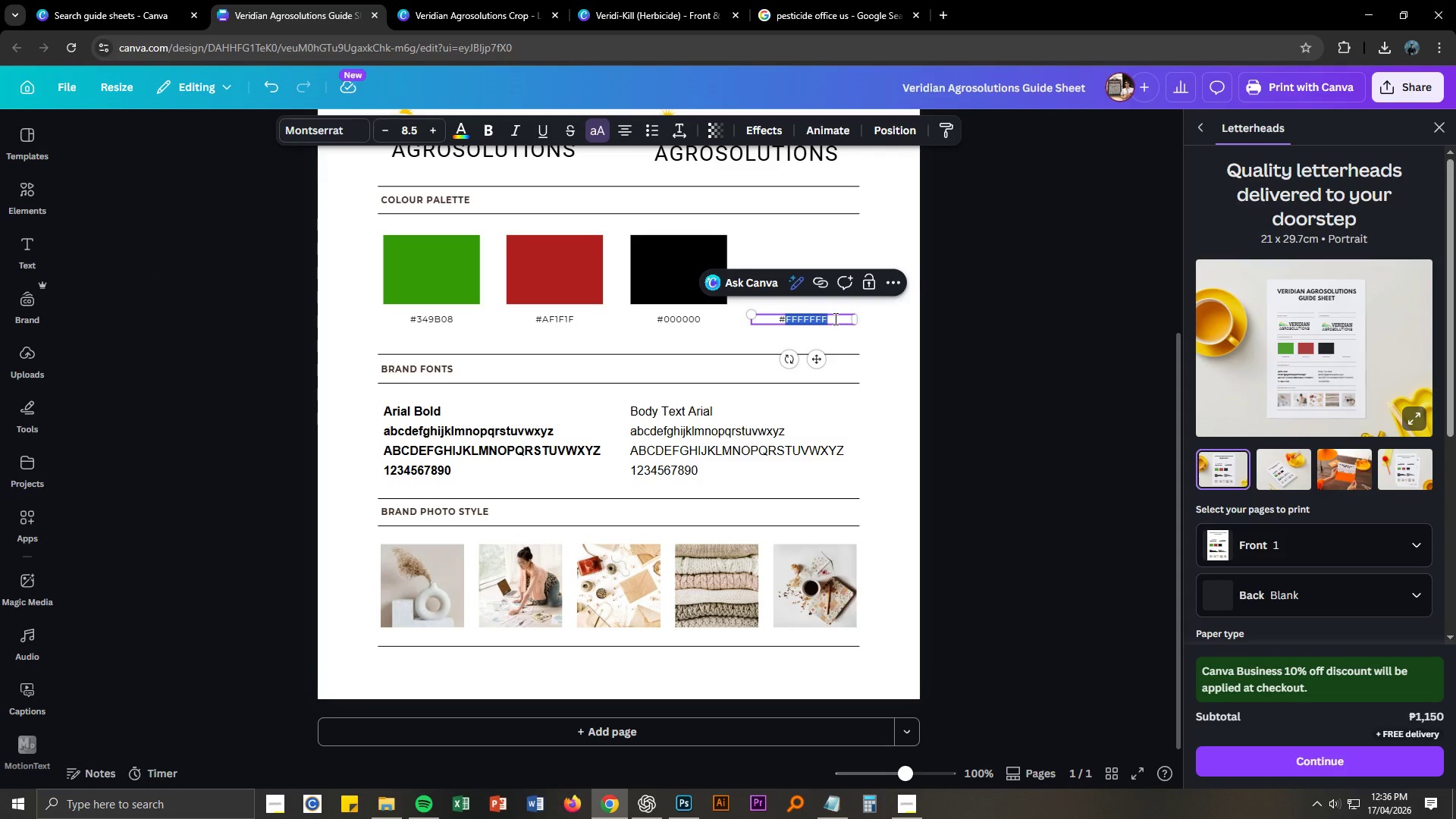 
triple_click([834, 318])
 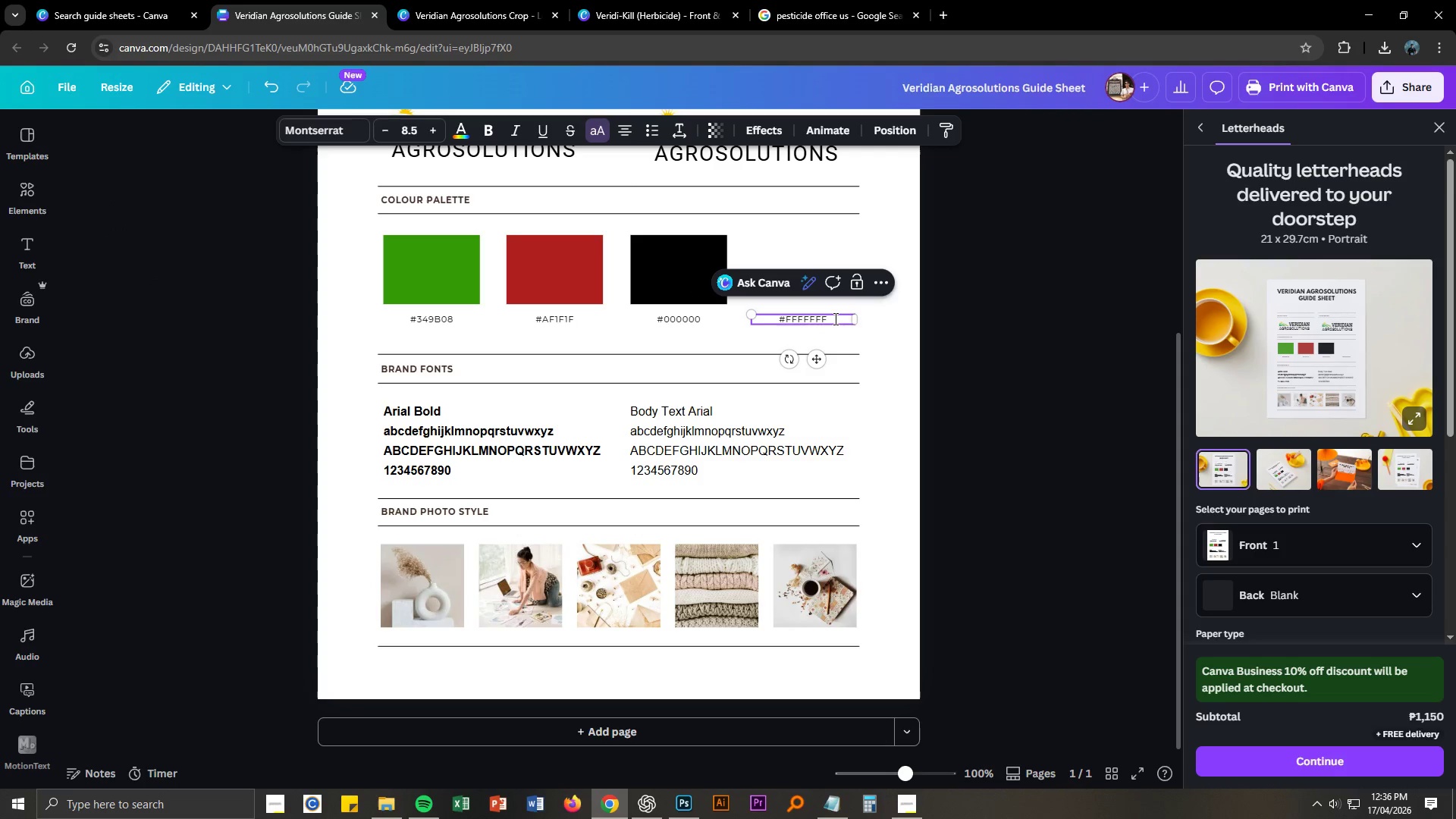 
key(Backspace)
 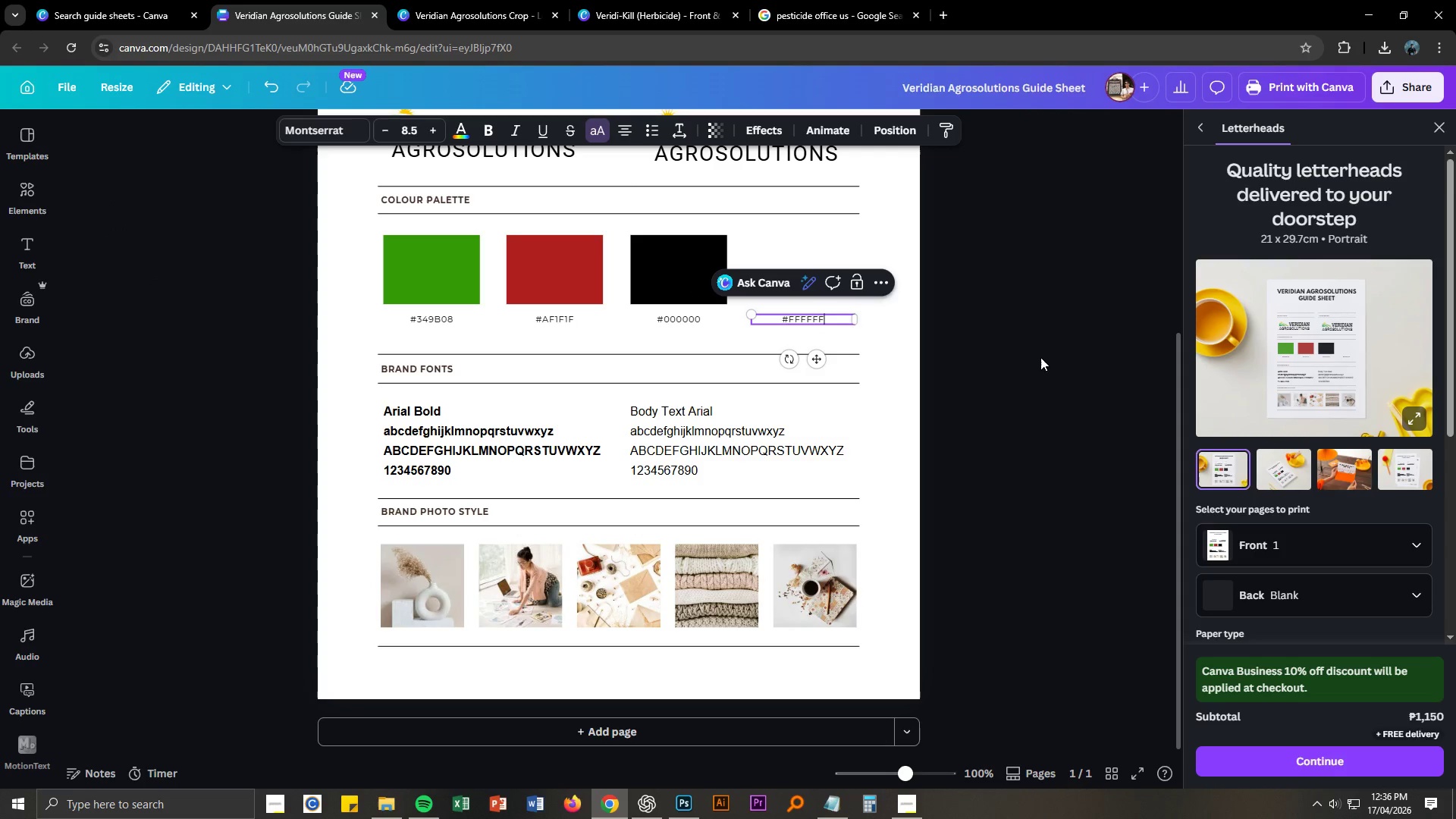 
left_click([1040, 357])
 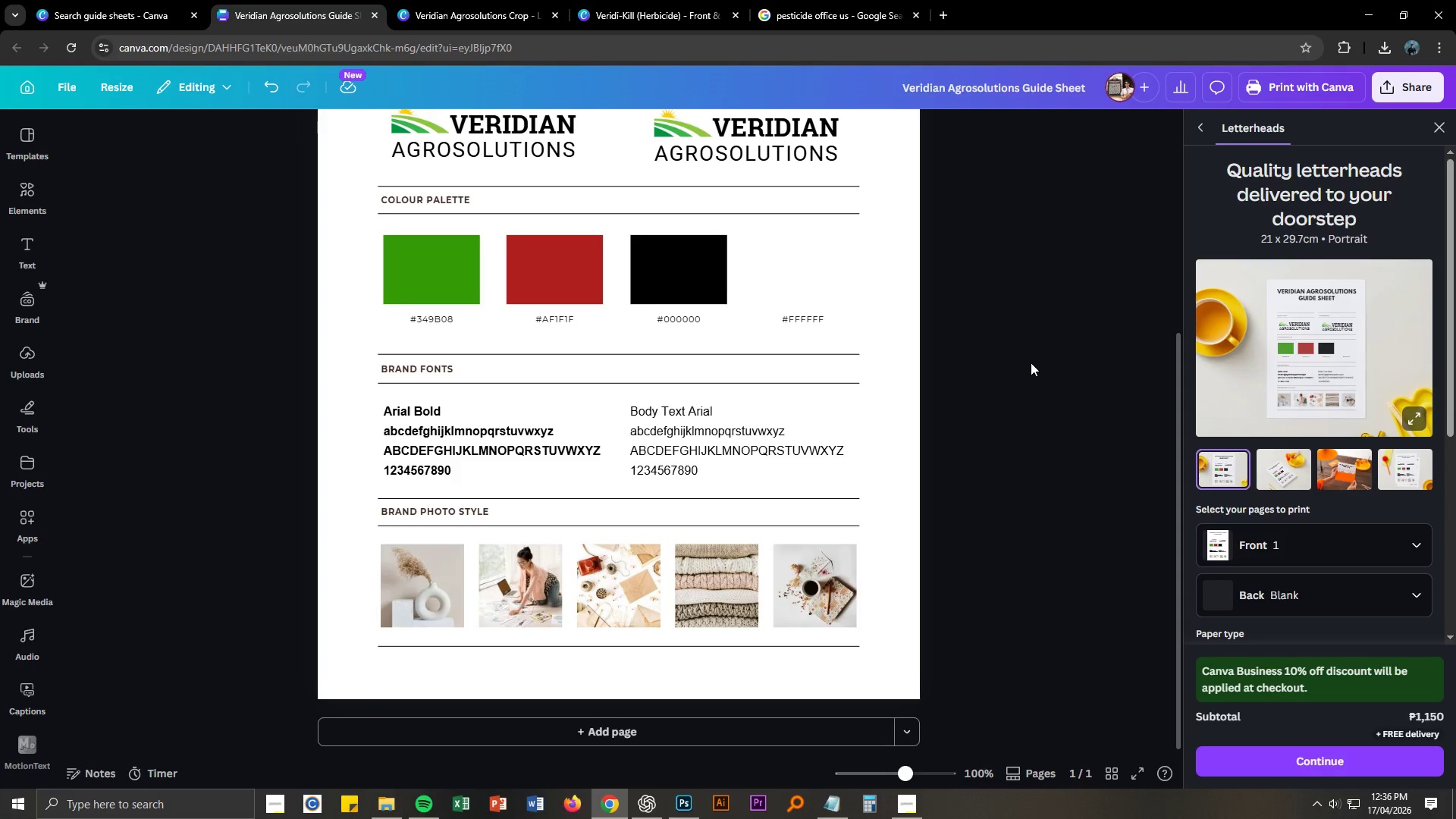 
scroll: coordinate [1031, 362], scroll_direction: up, amount: 2.0
 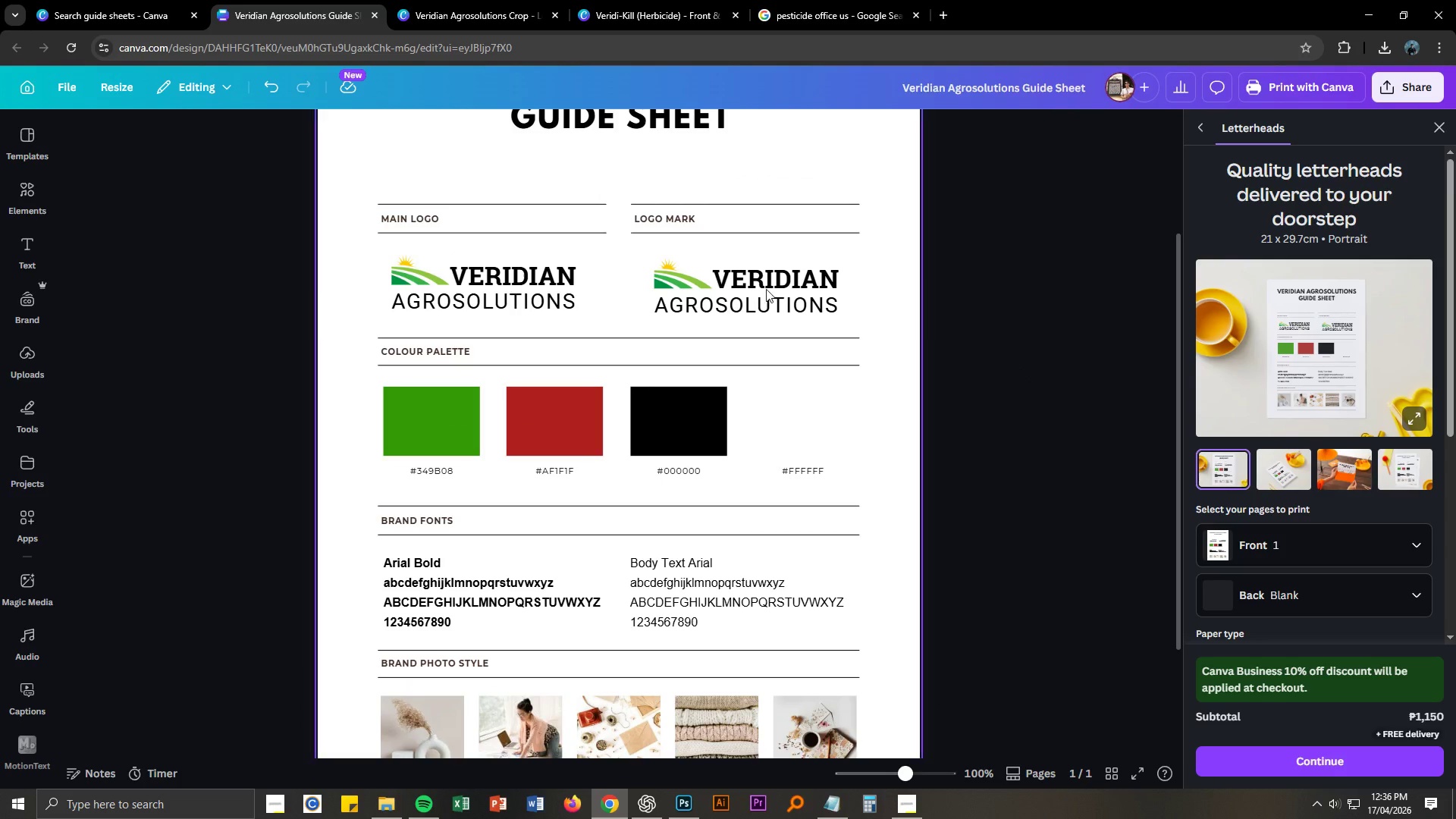 
left_click([452, 5])
 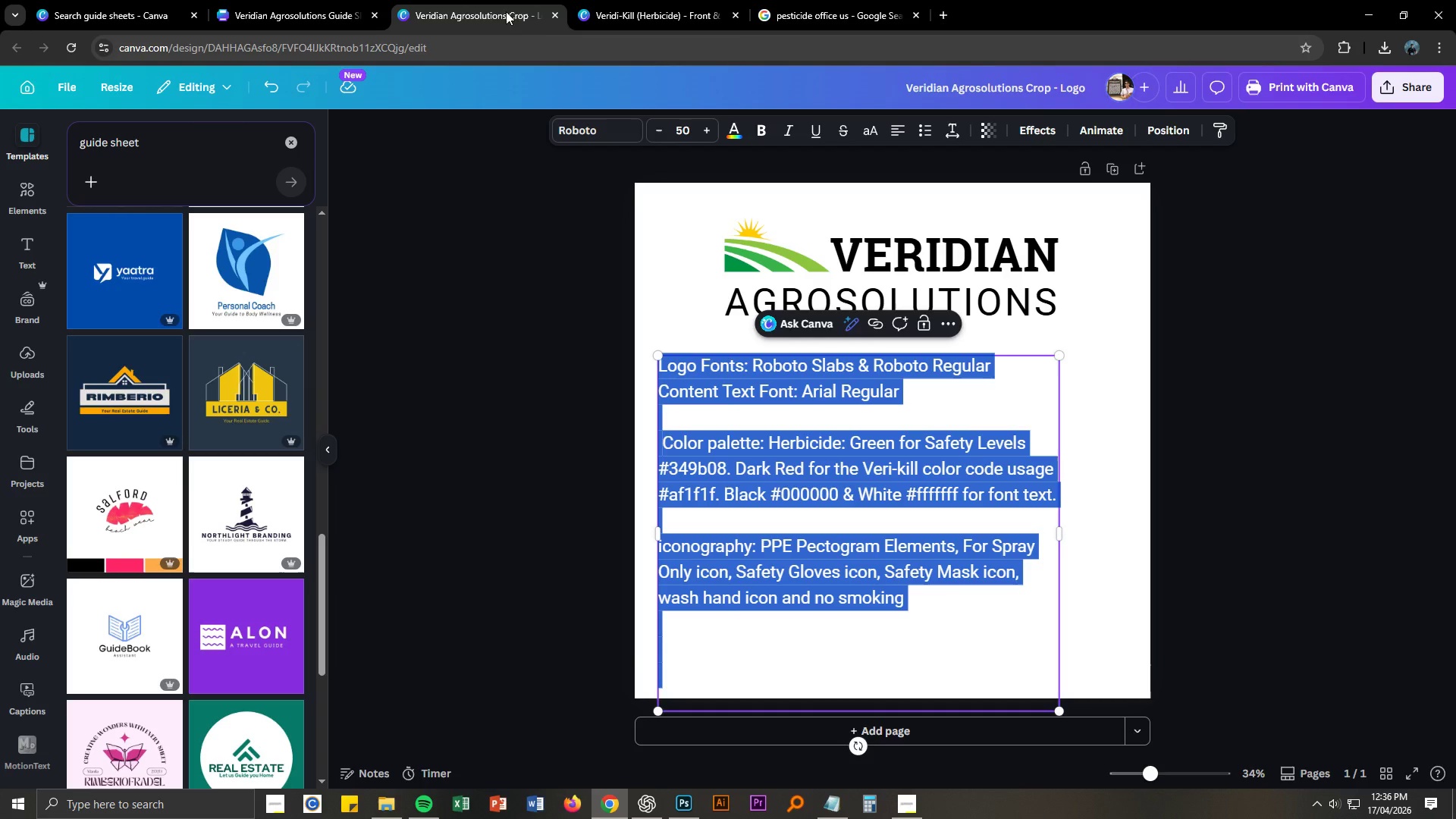 
left_click([598, 12])
 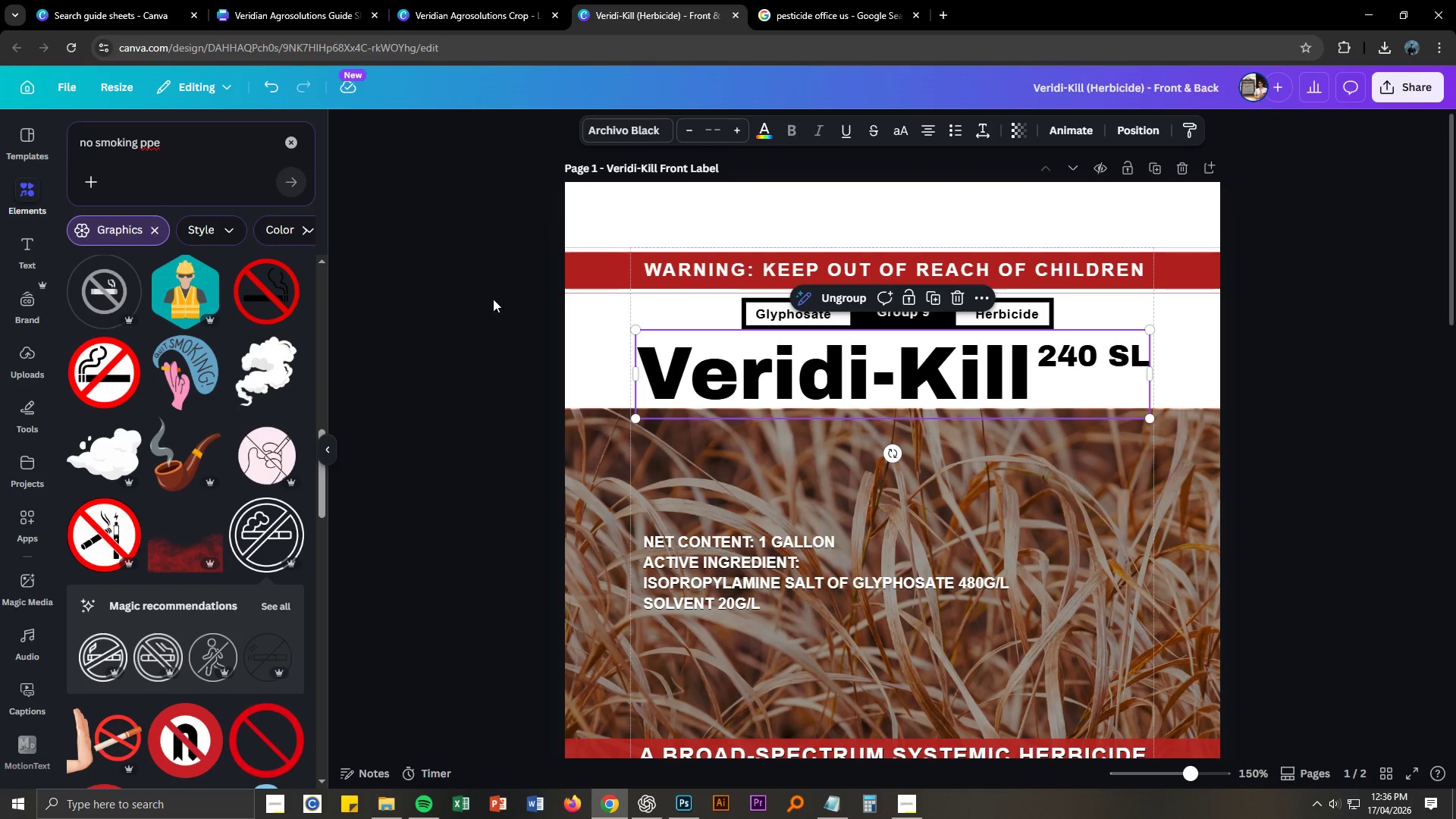 
left_click([485, 335])
 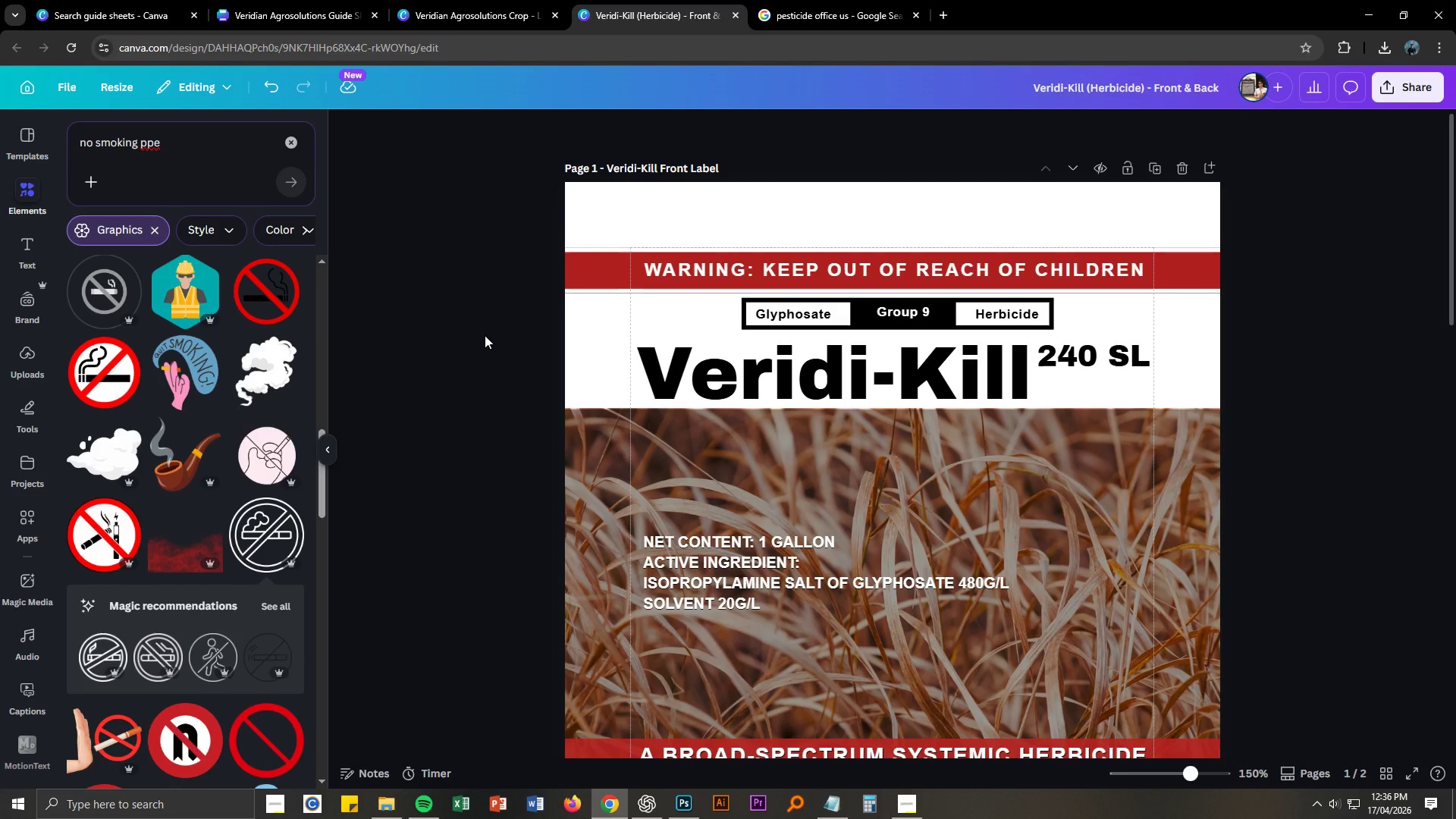 
key(Control+NumpadSubtract)
 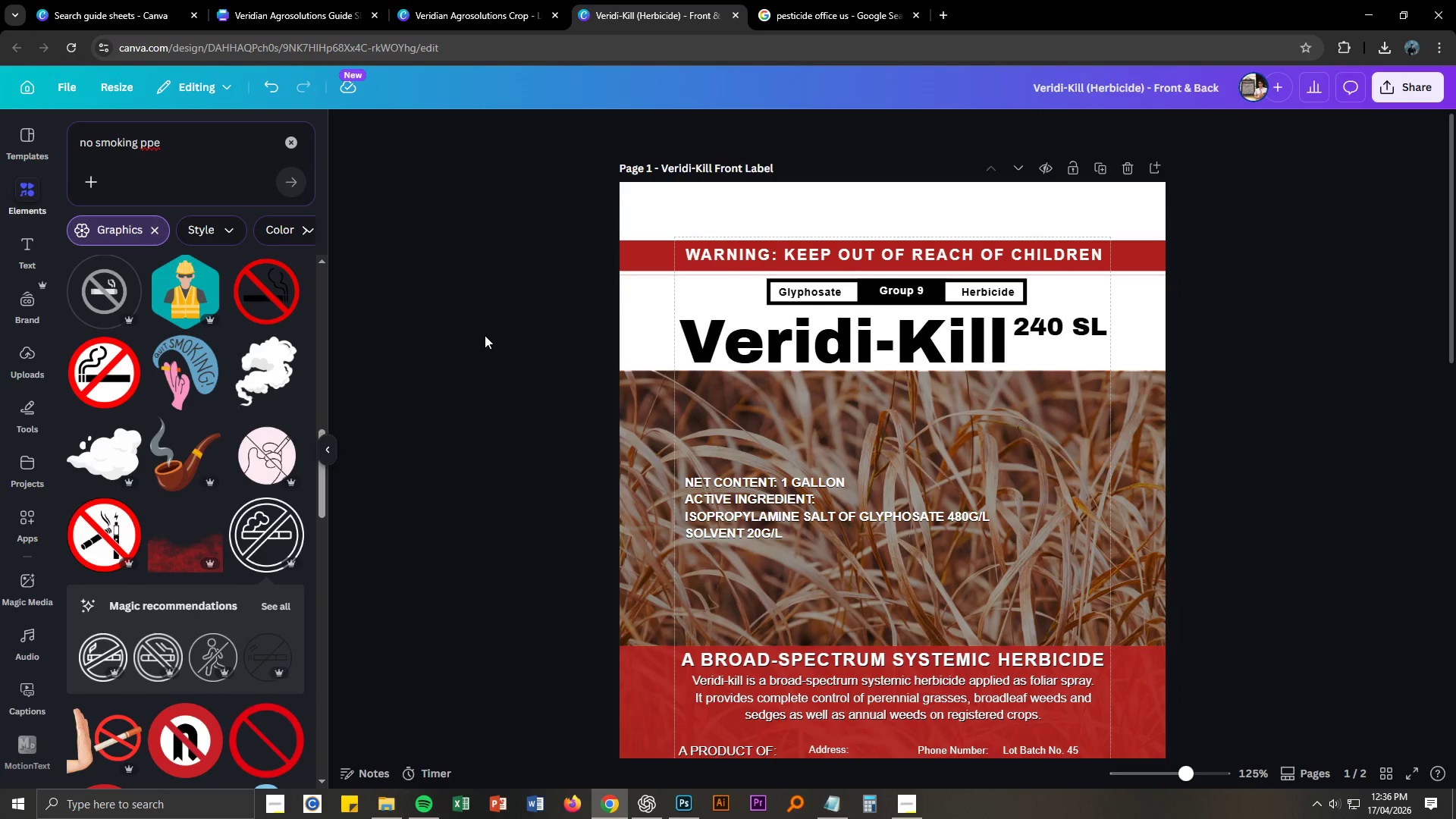 
key(Control+NumpadSubtract)
 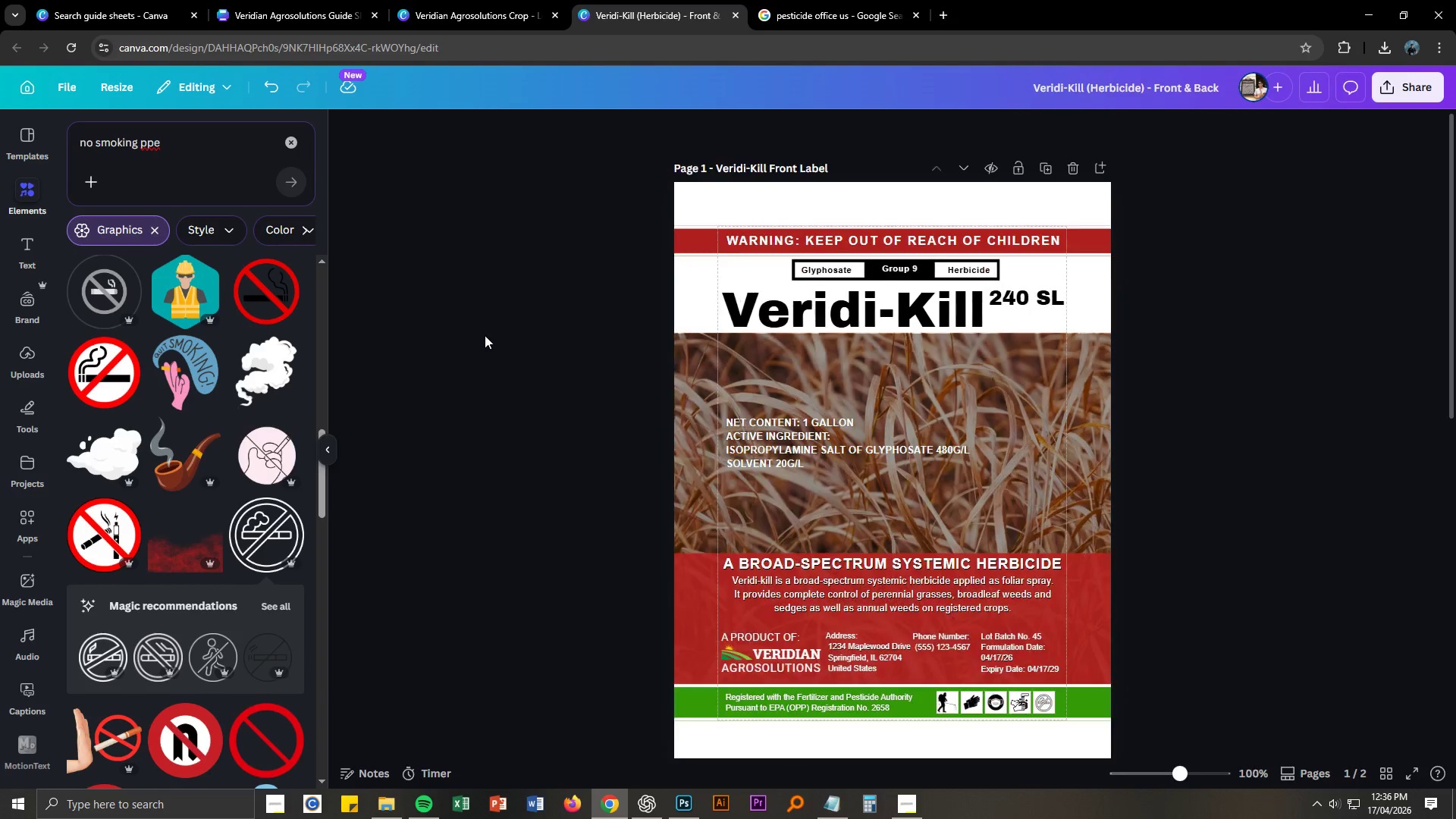 
key(Control+NumpadSubtract)
 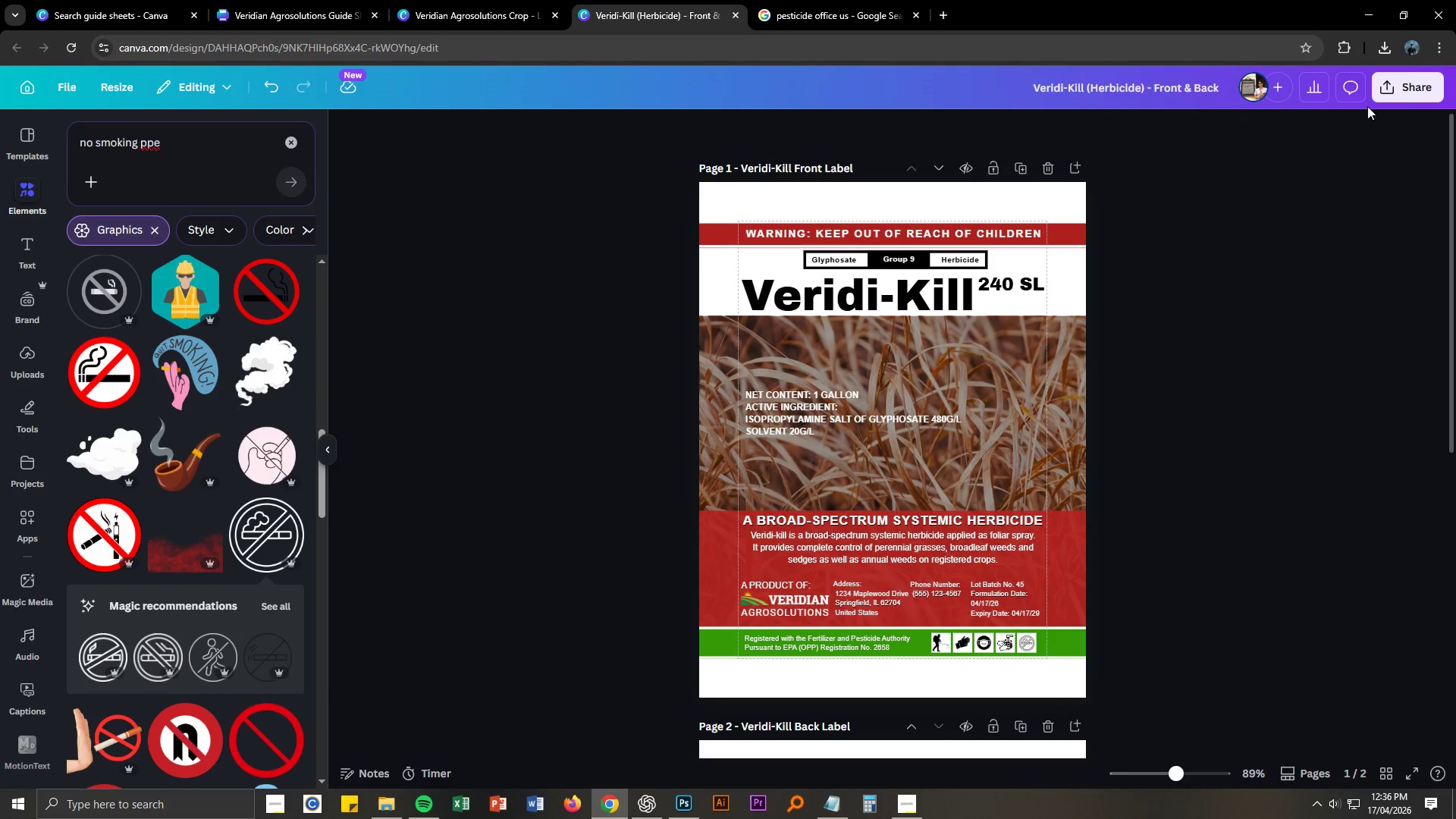 